 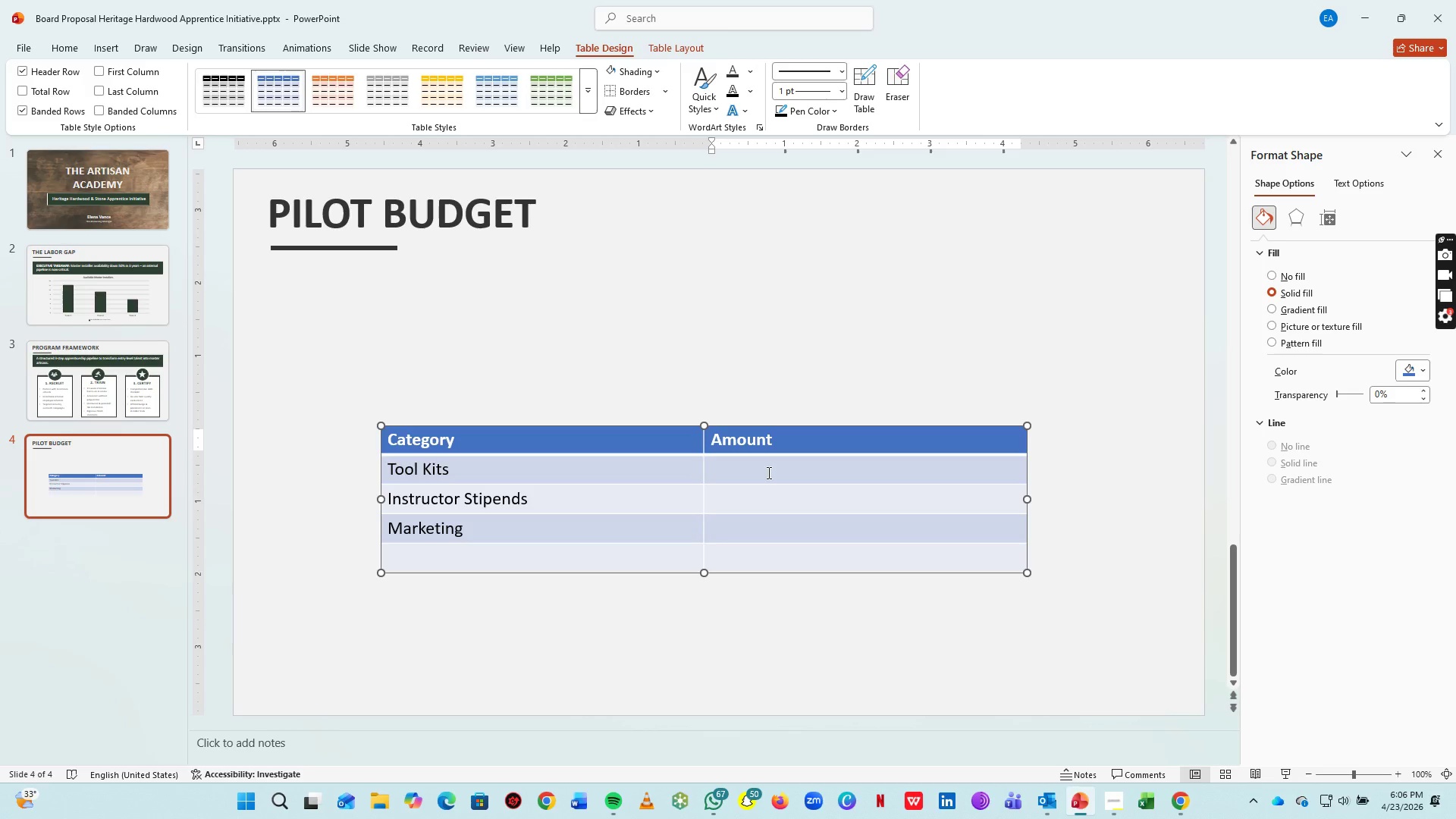 
left_click([556, 552])
 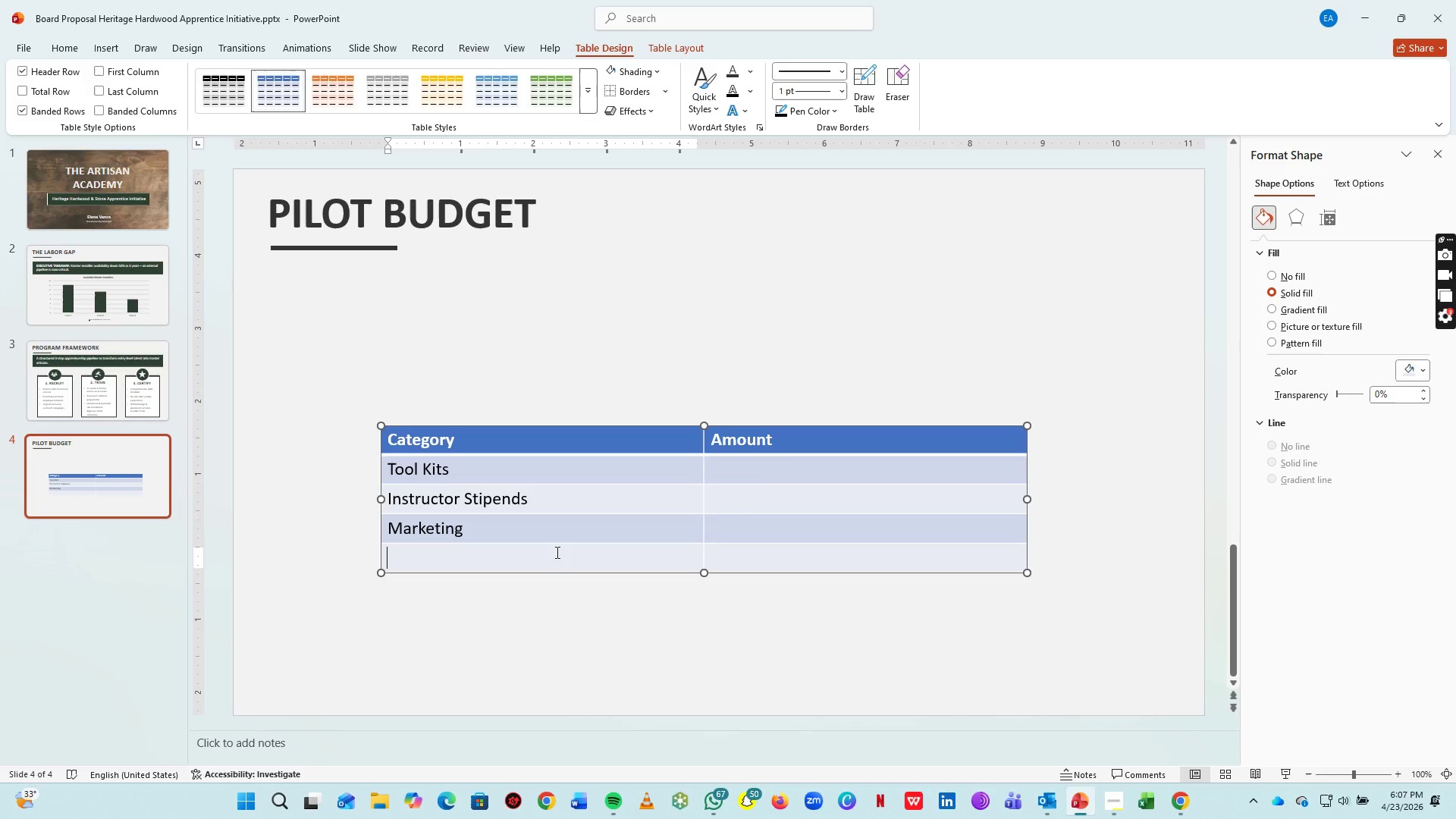 
type(Total)
 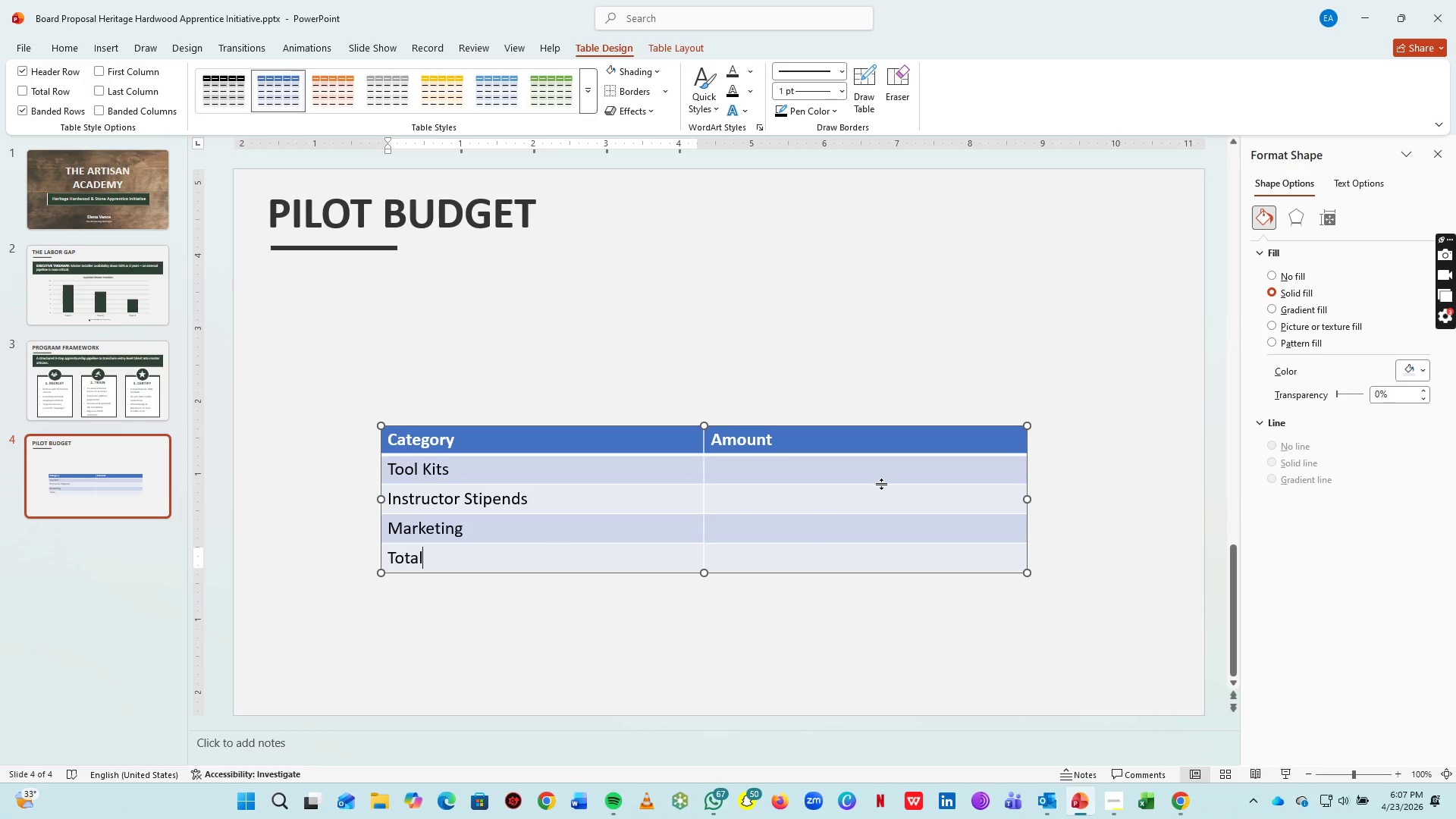 
left_click([878, 466])
 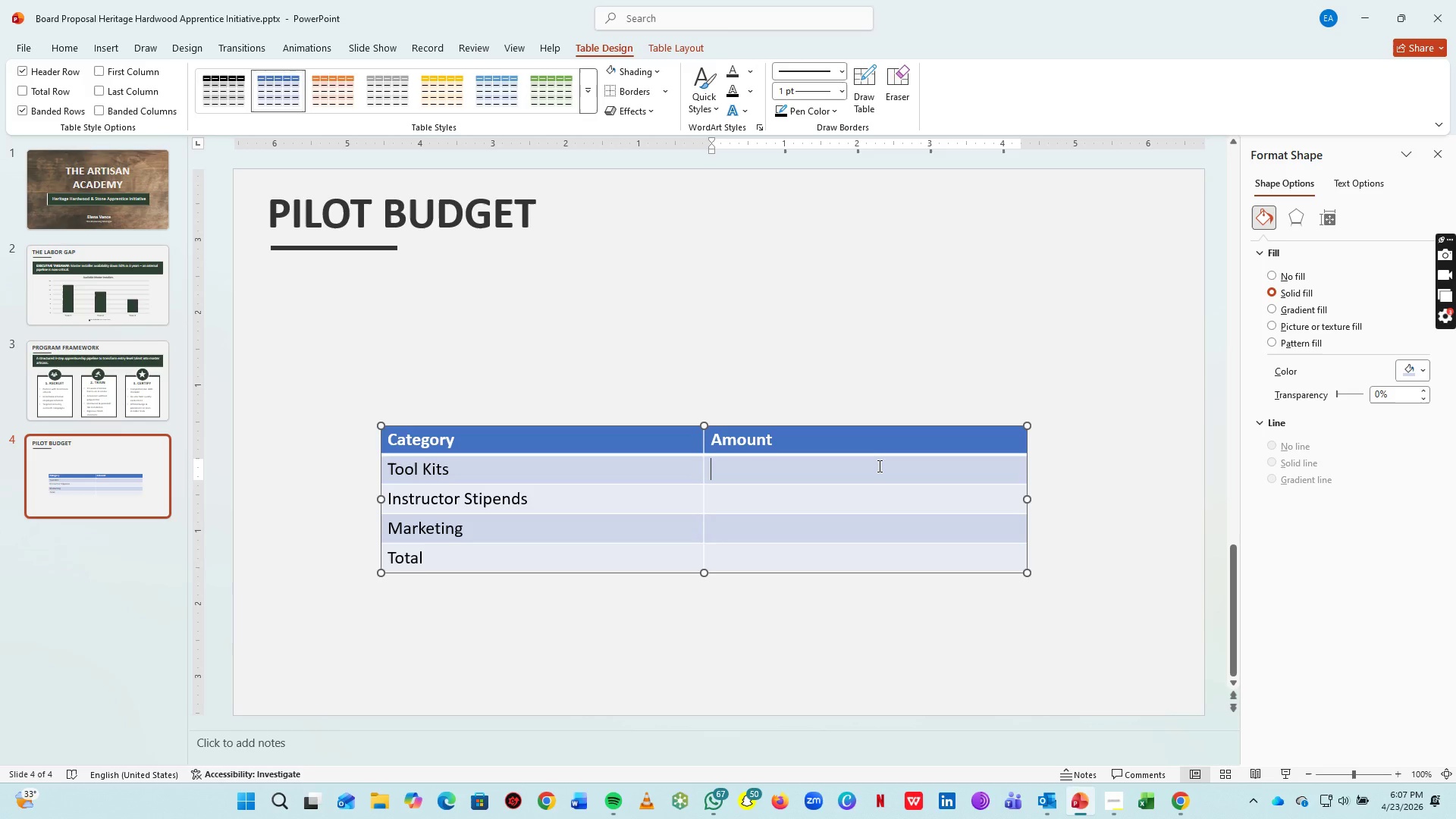 
type($7,500)
 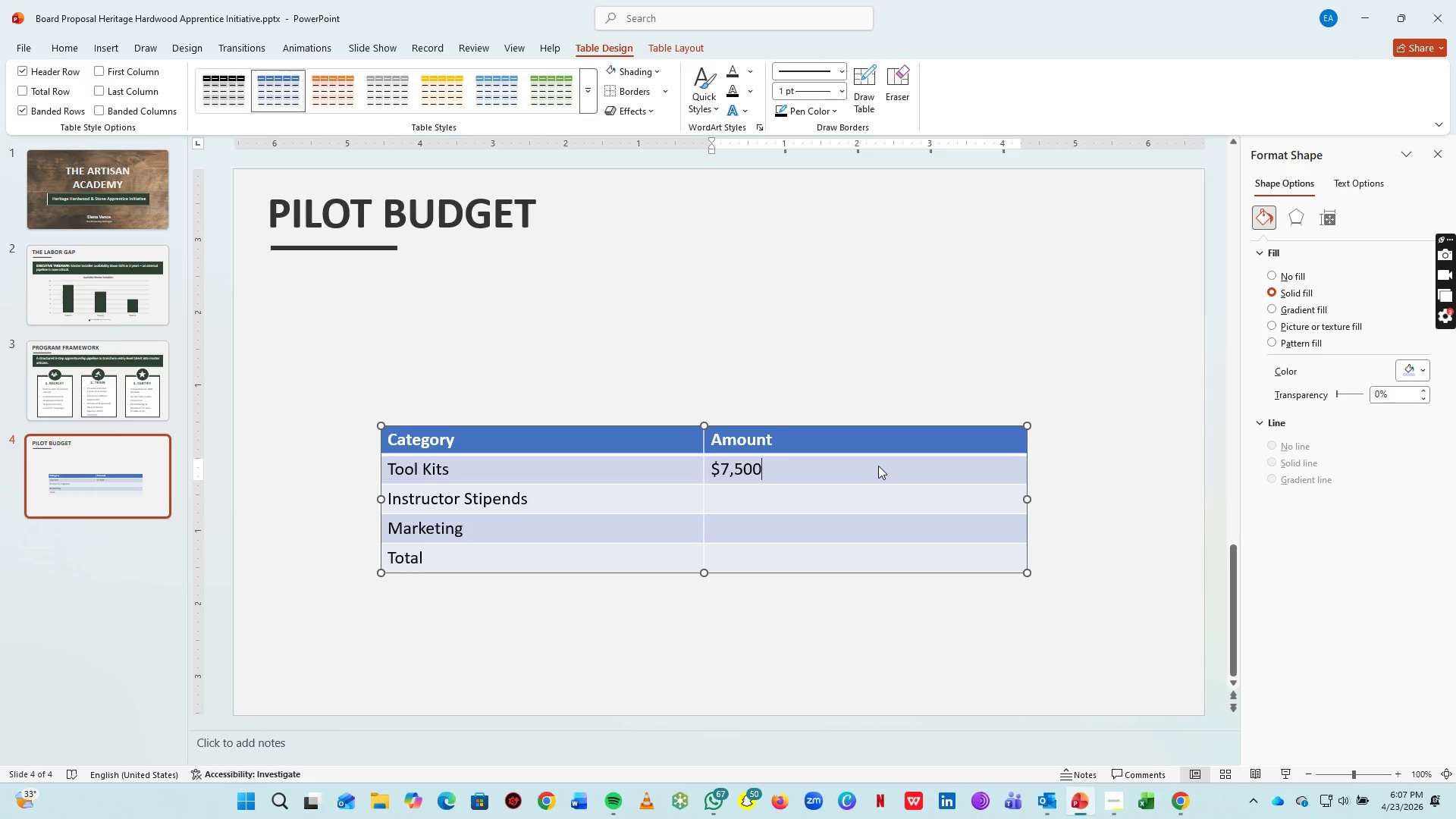 
key(ArrowDown)
 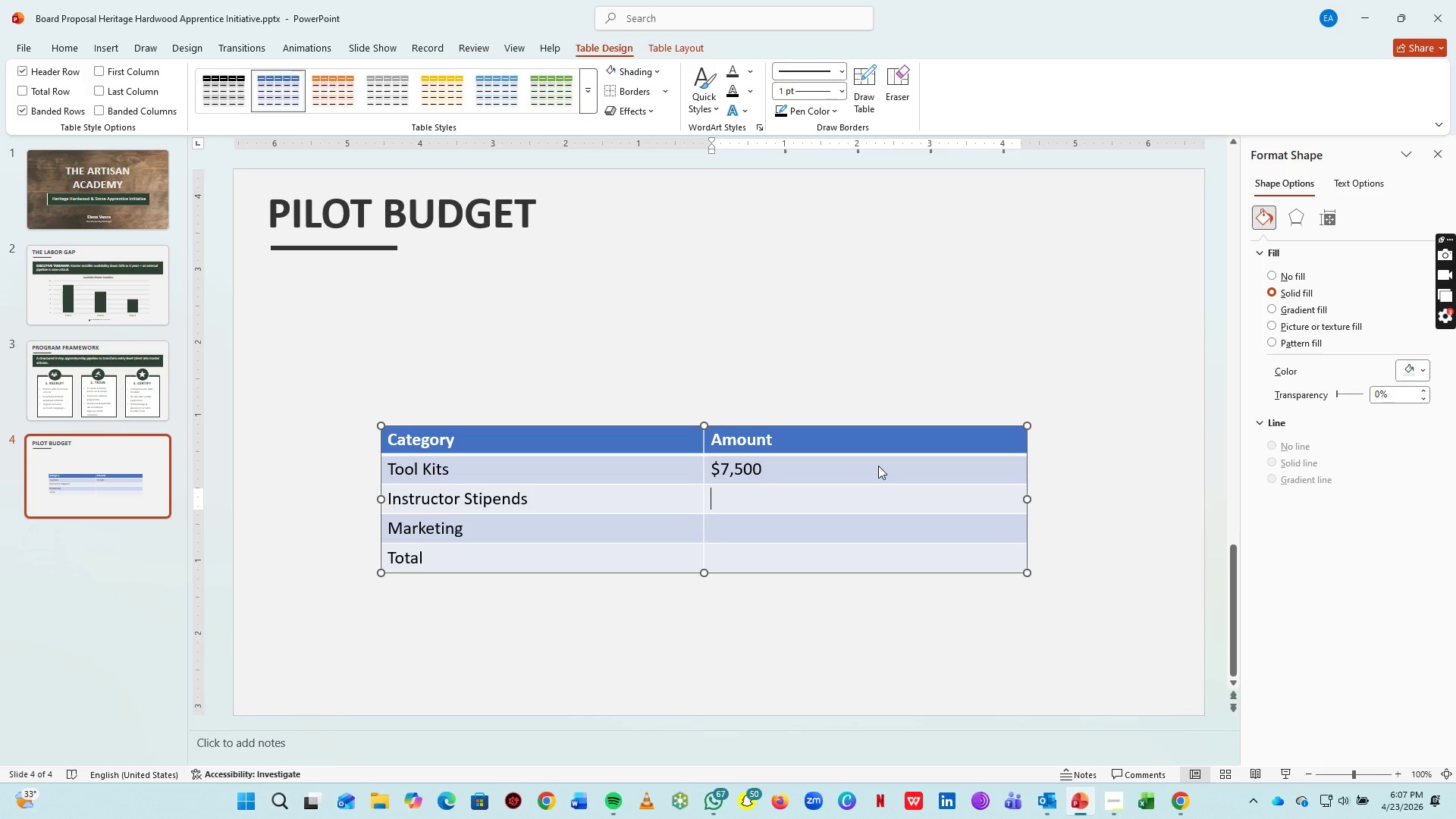 
hold_key(key=ShiftRight, duration=1.52)
 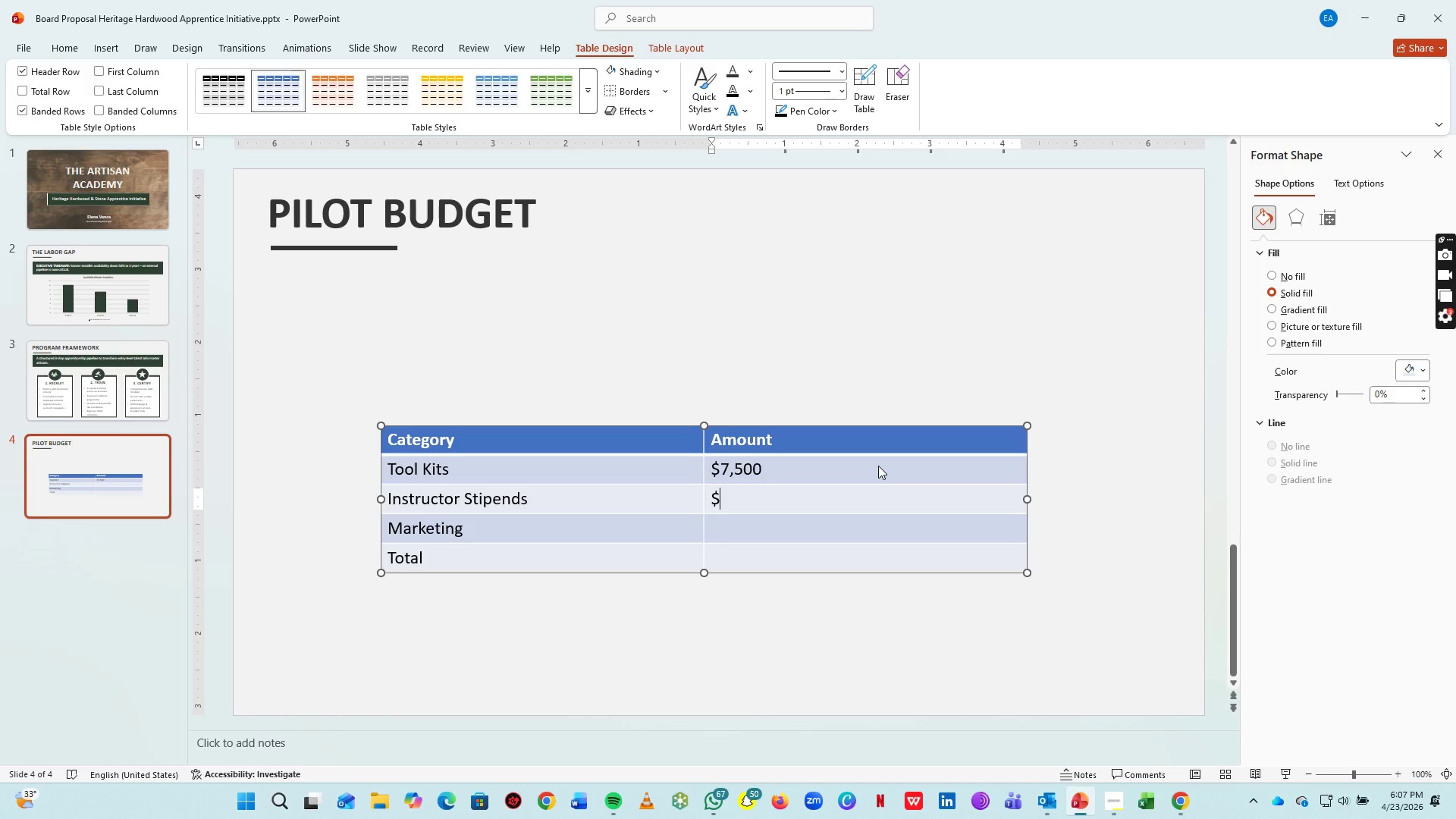 
type($18,000)
 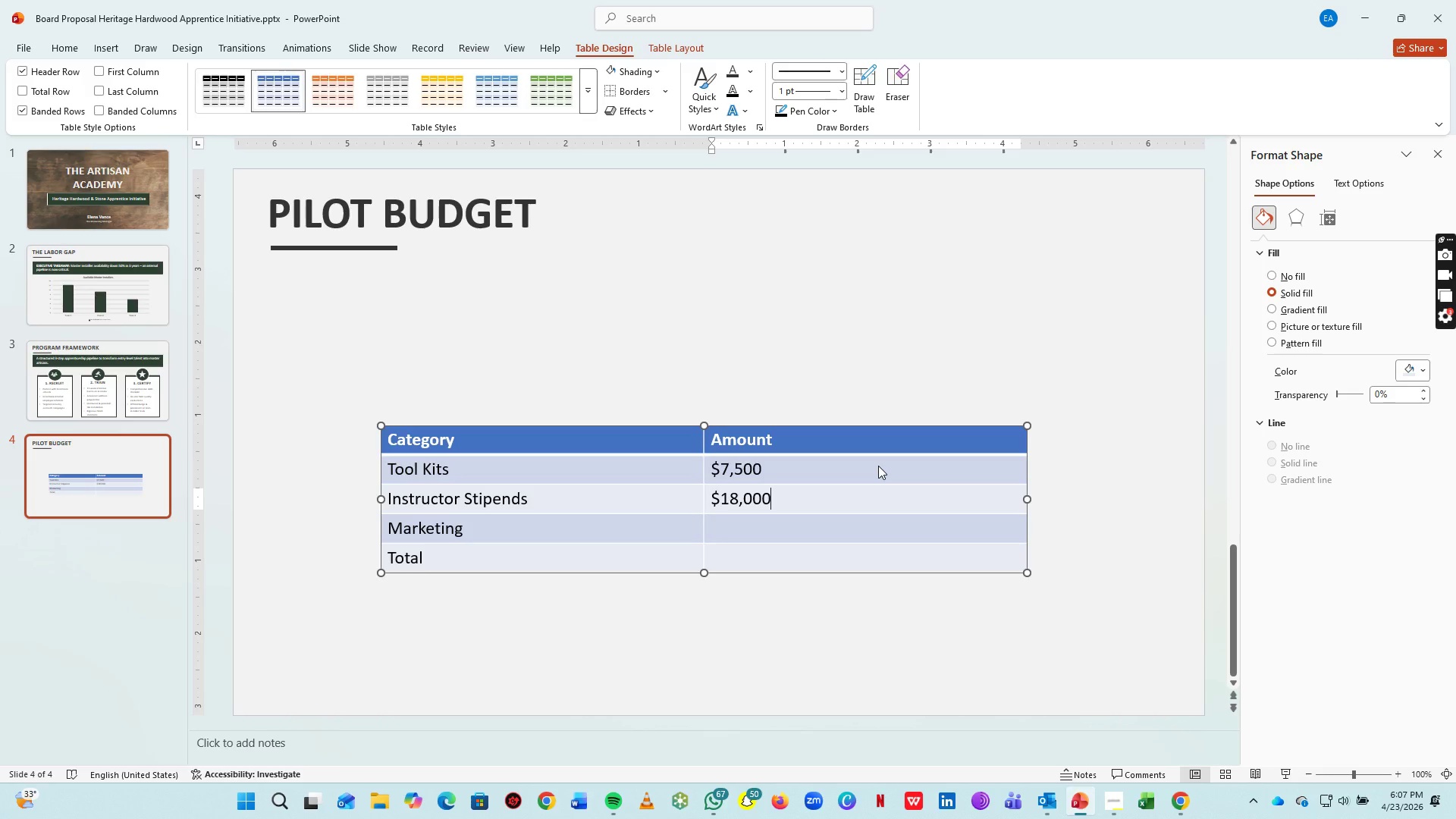 
key(ArrowDown)
 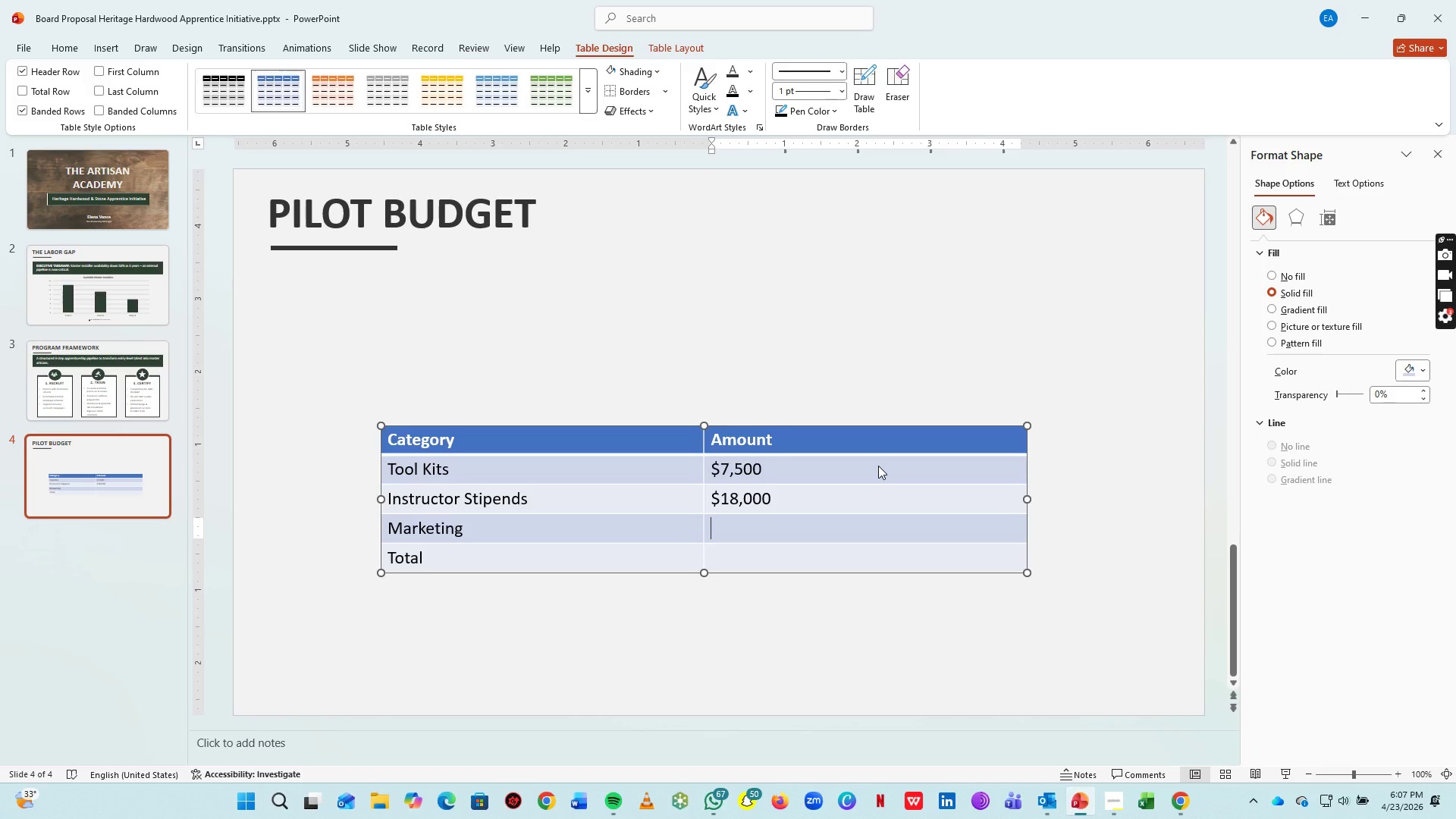 
type(4,500)
 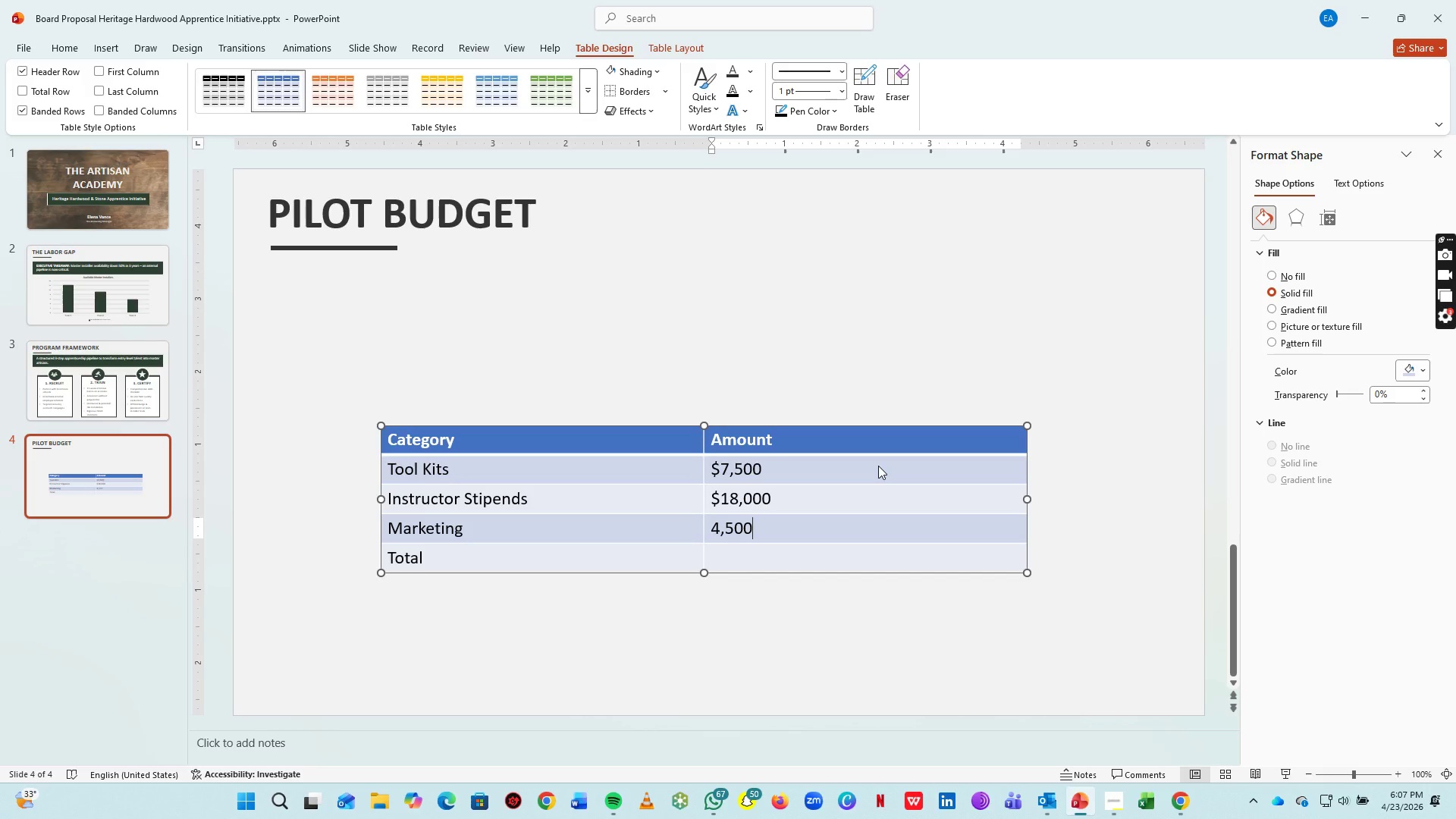 
key(ArrowLeft)
 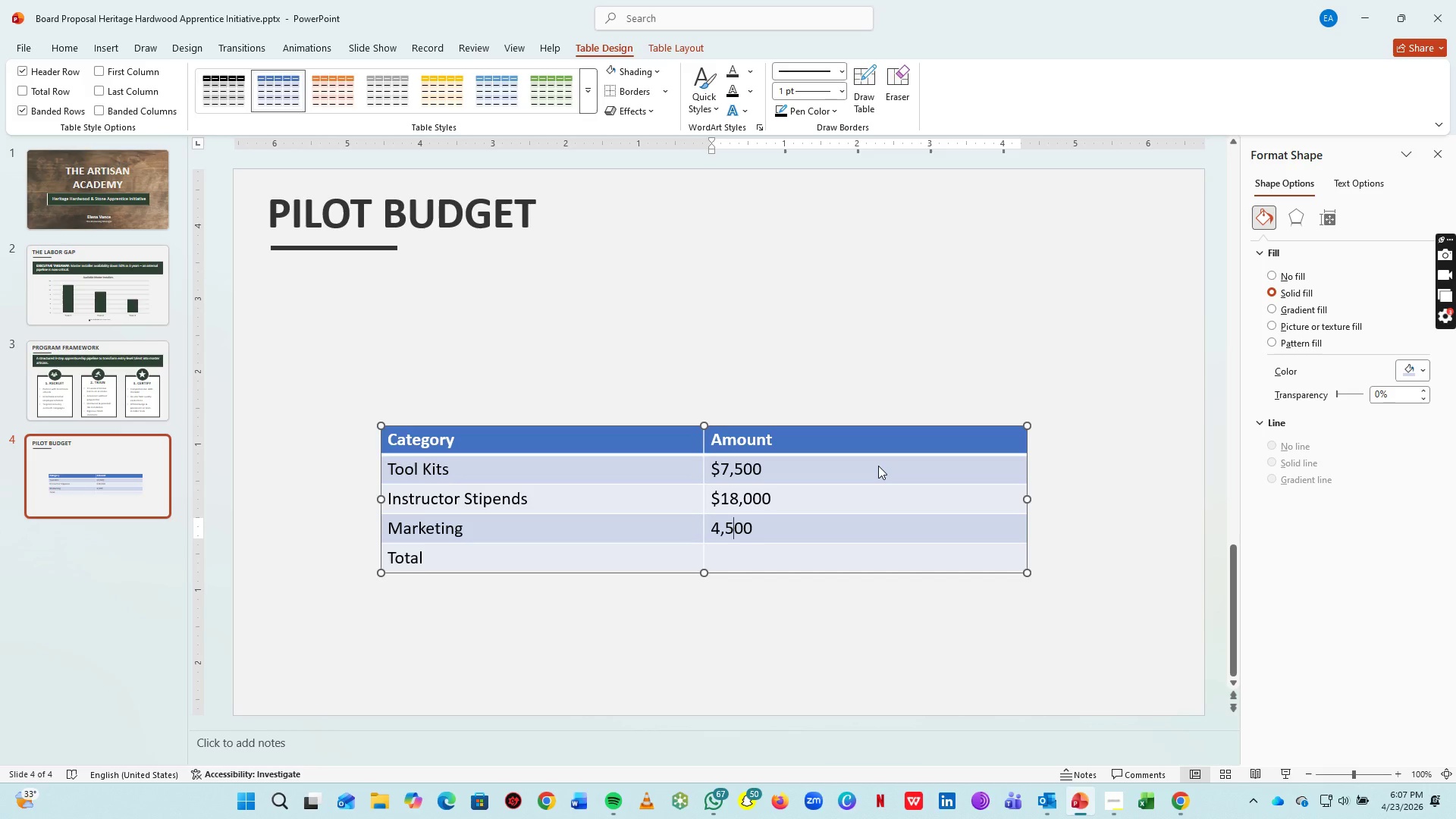 
key(ArrowLeft)
 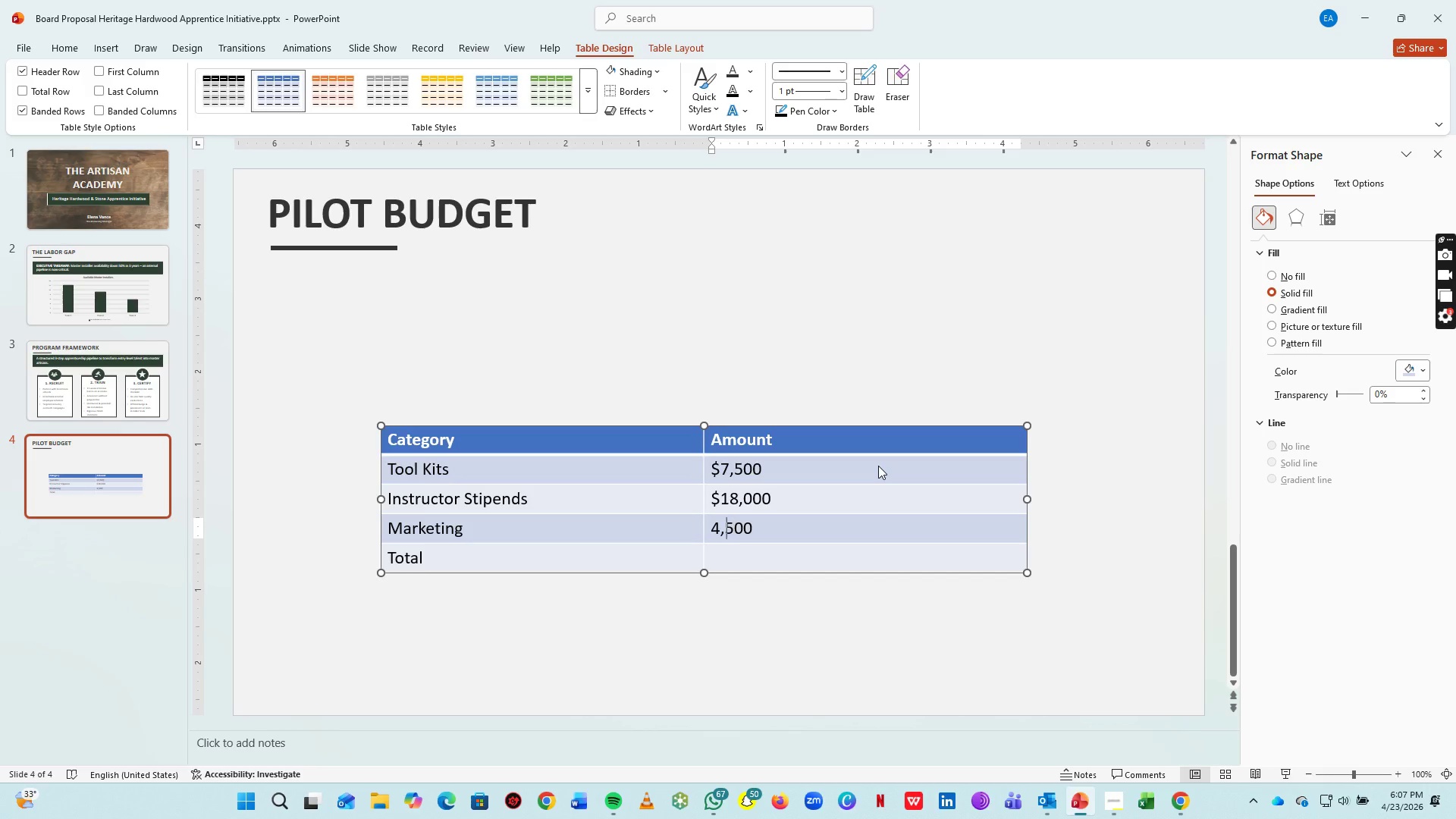 
key(ArrowLeft)
 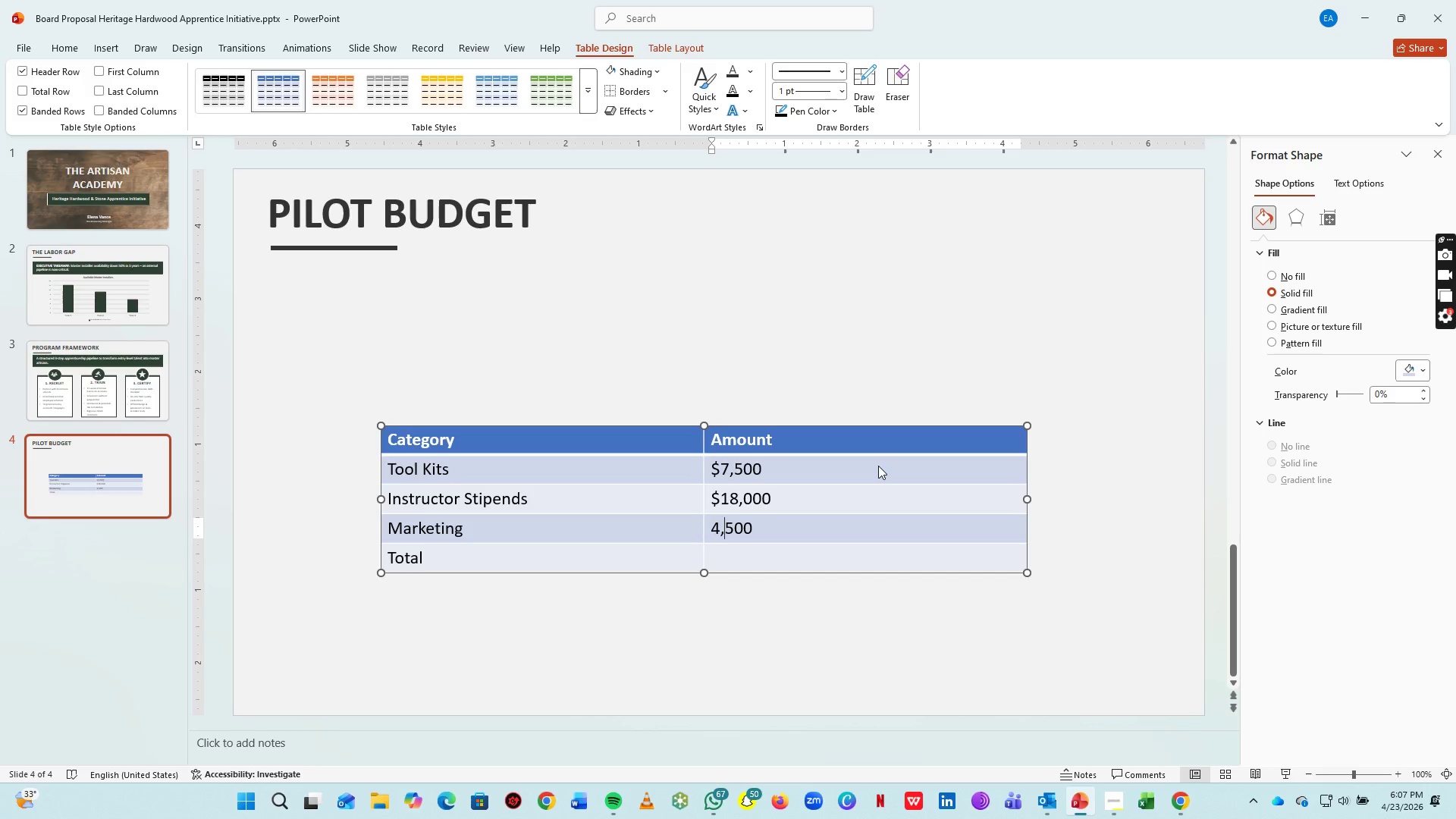 
key(ArrowLeft)
 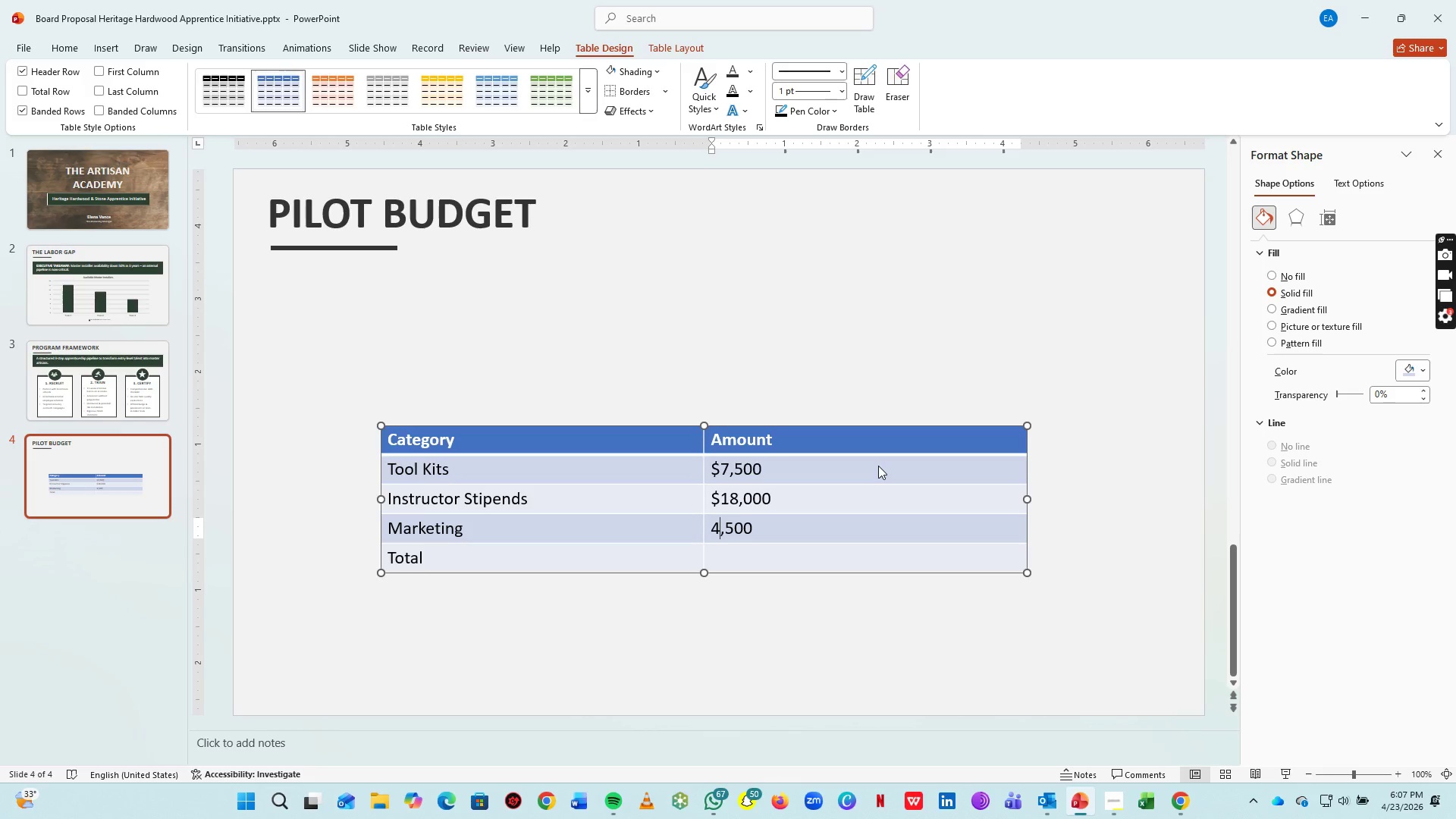 
key(ArrowLeft)
 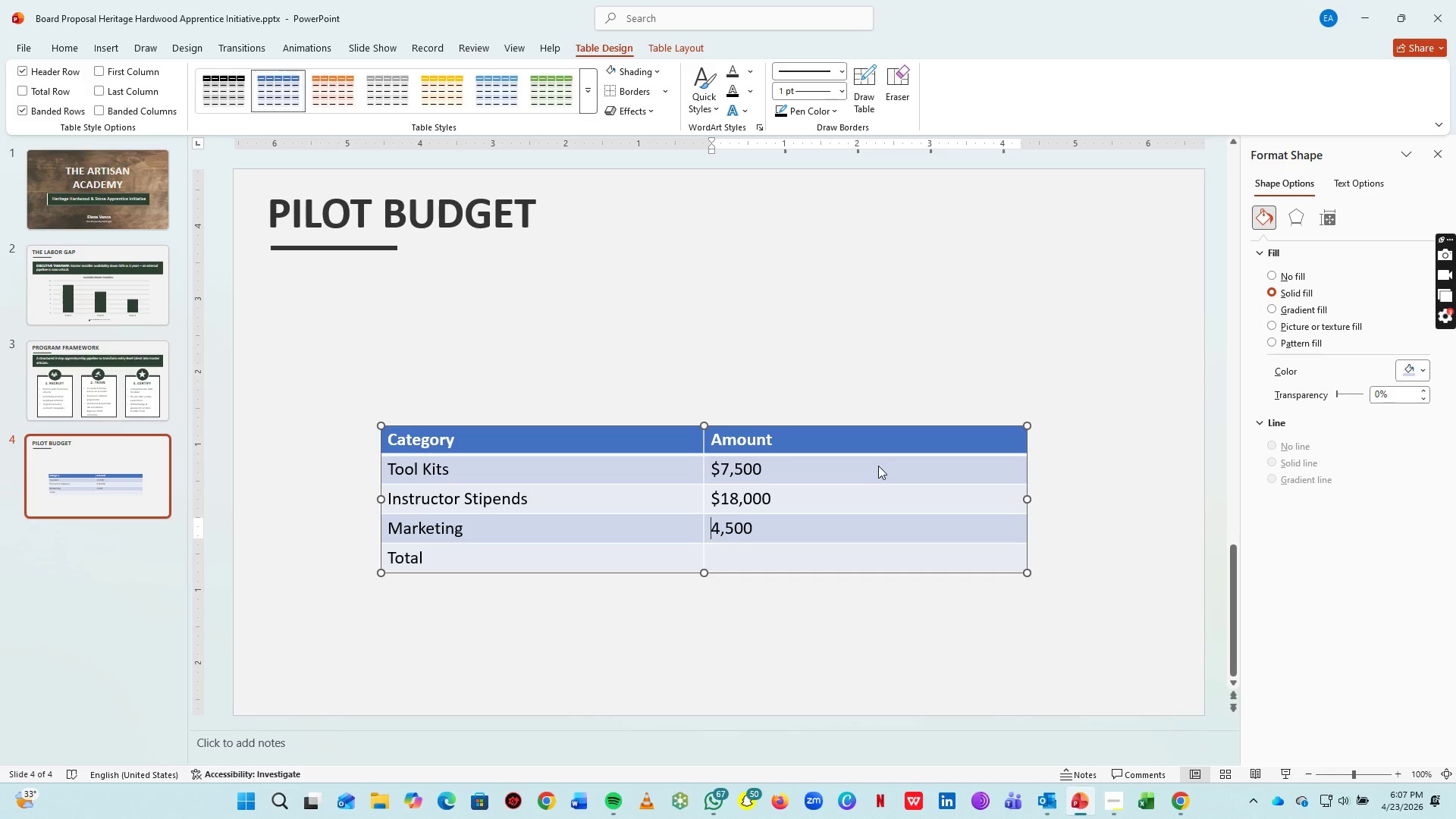 
key(Shift+4)
 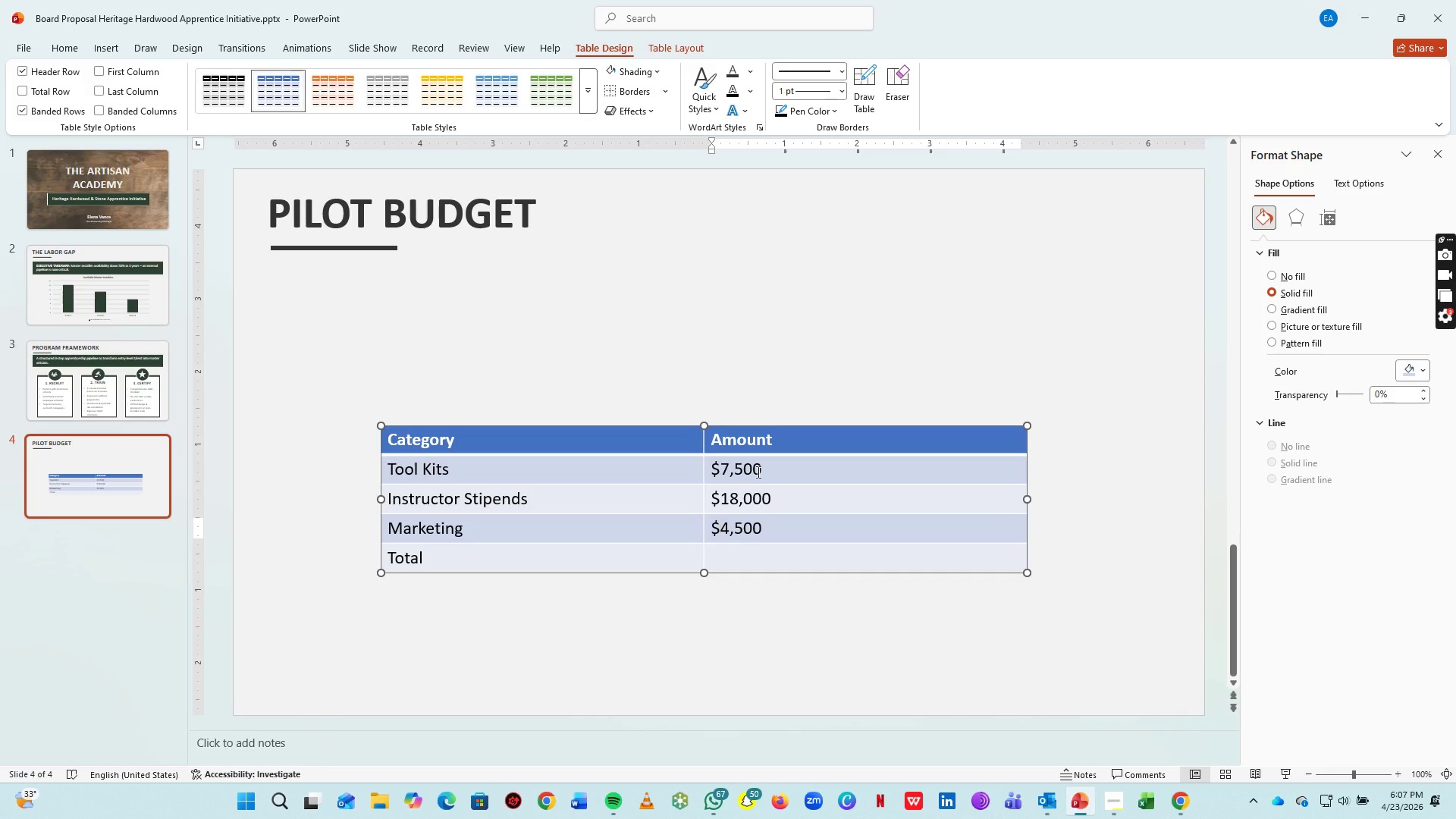 
left_click([757, 557])
 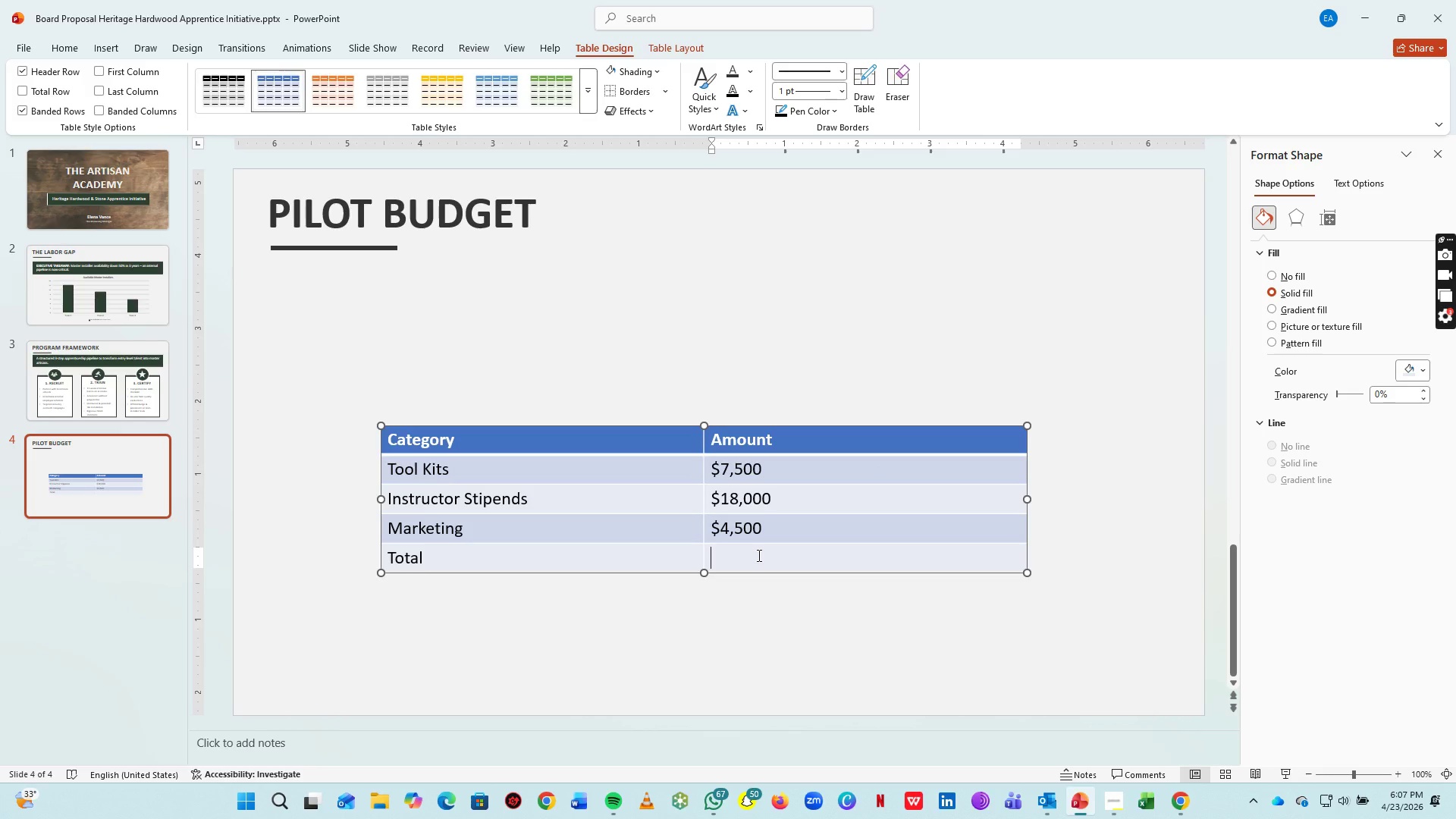 
key(Shift+4)
 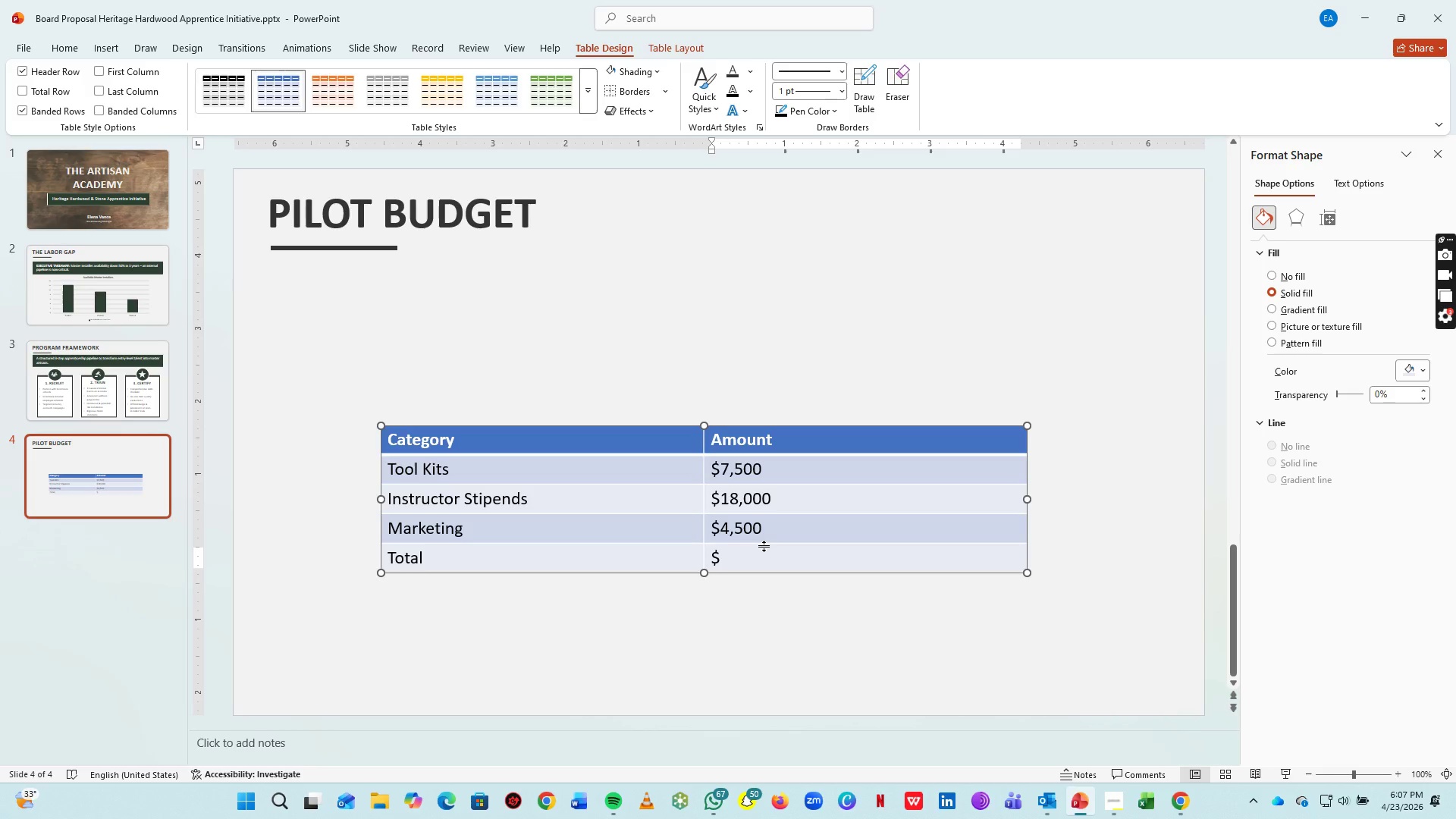 
type(500)
 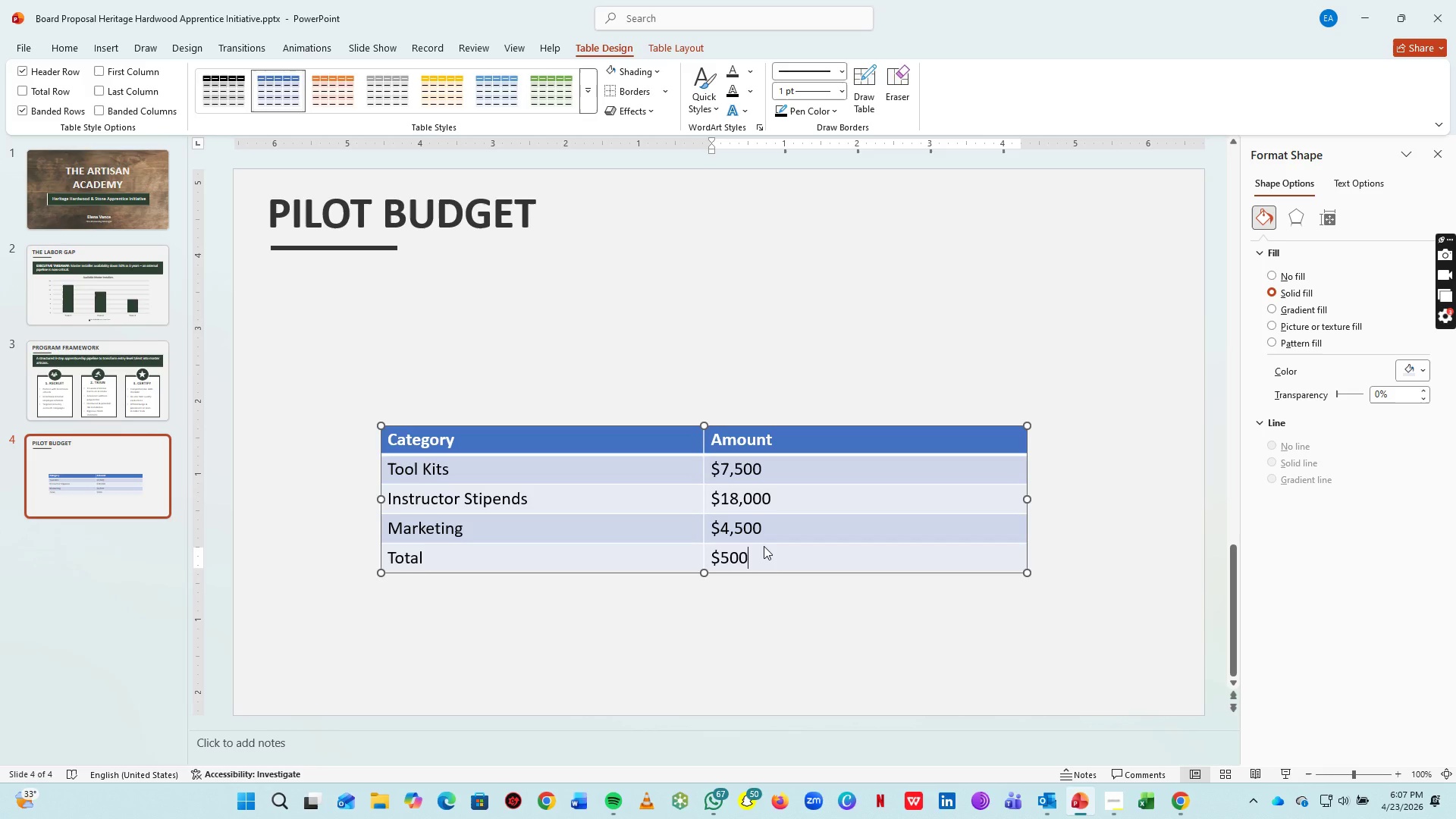 
key(ArrowLeft)
 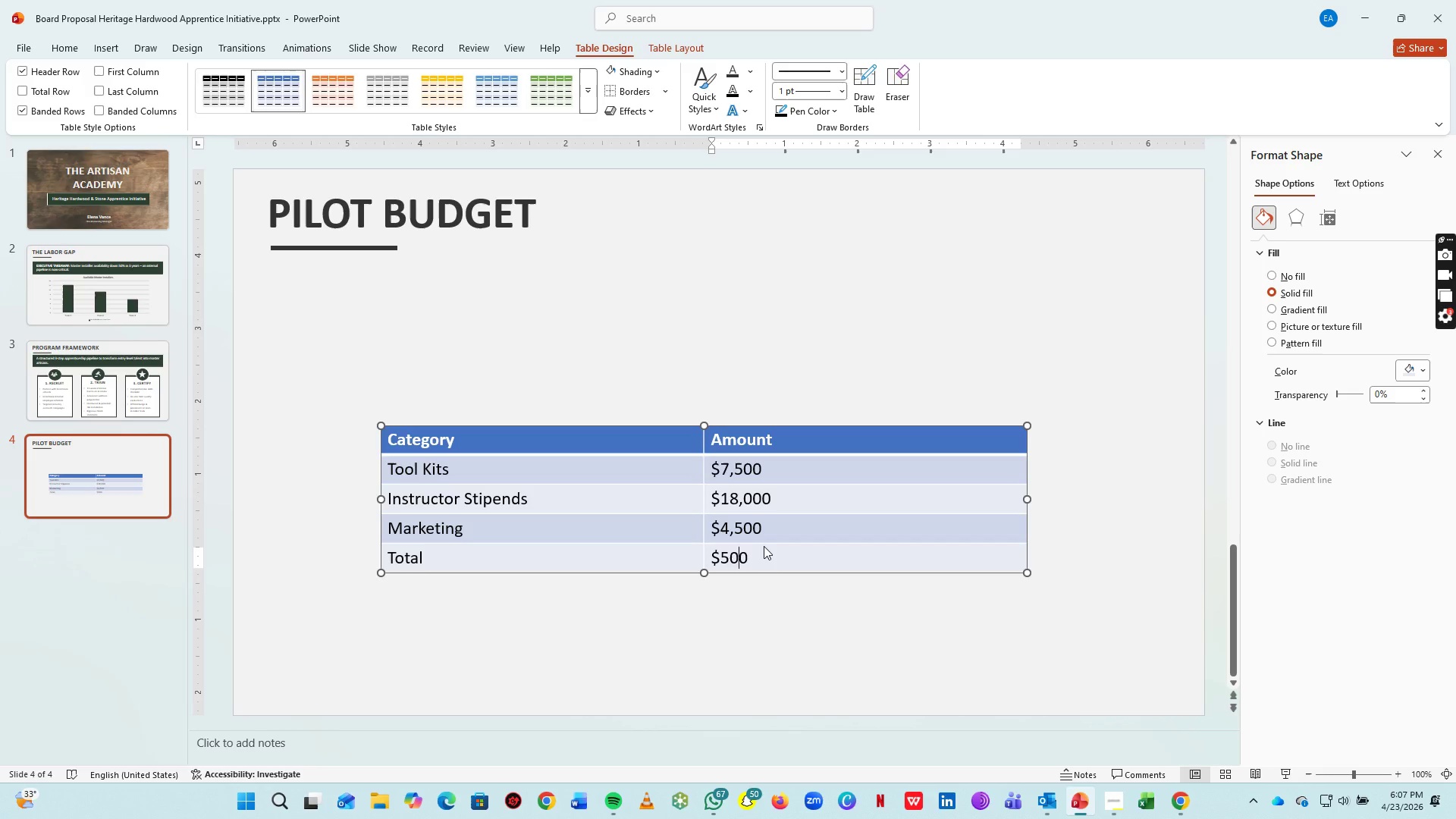 
key(ArrowLeft)
 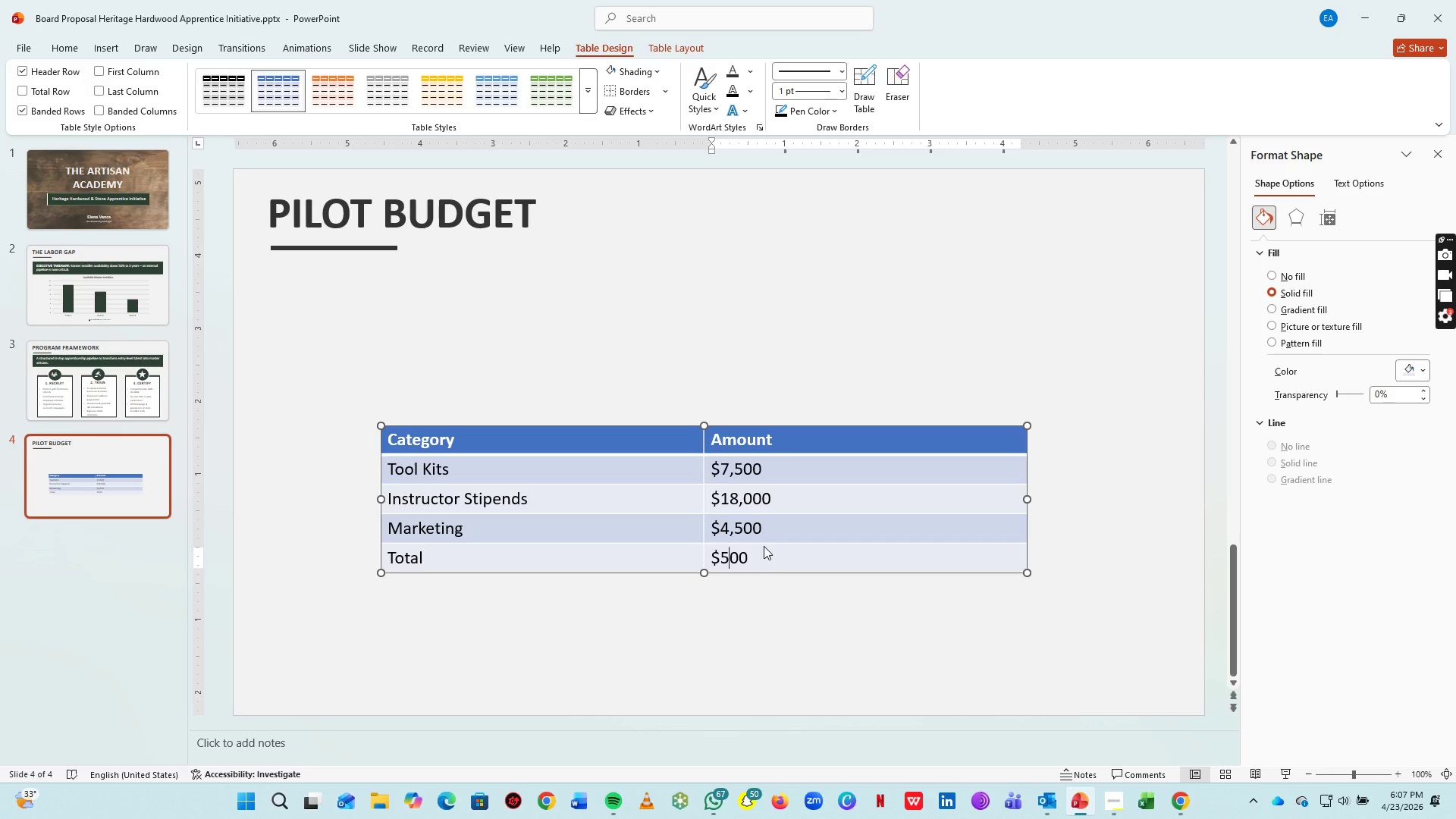 
key(ArrowLeft)
 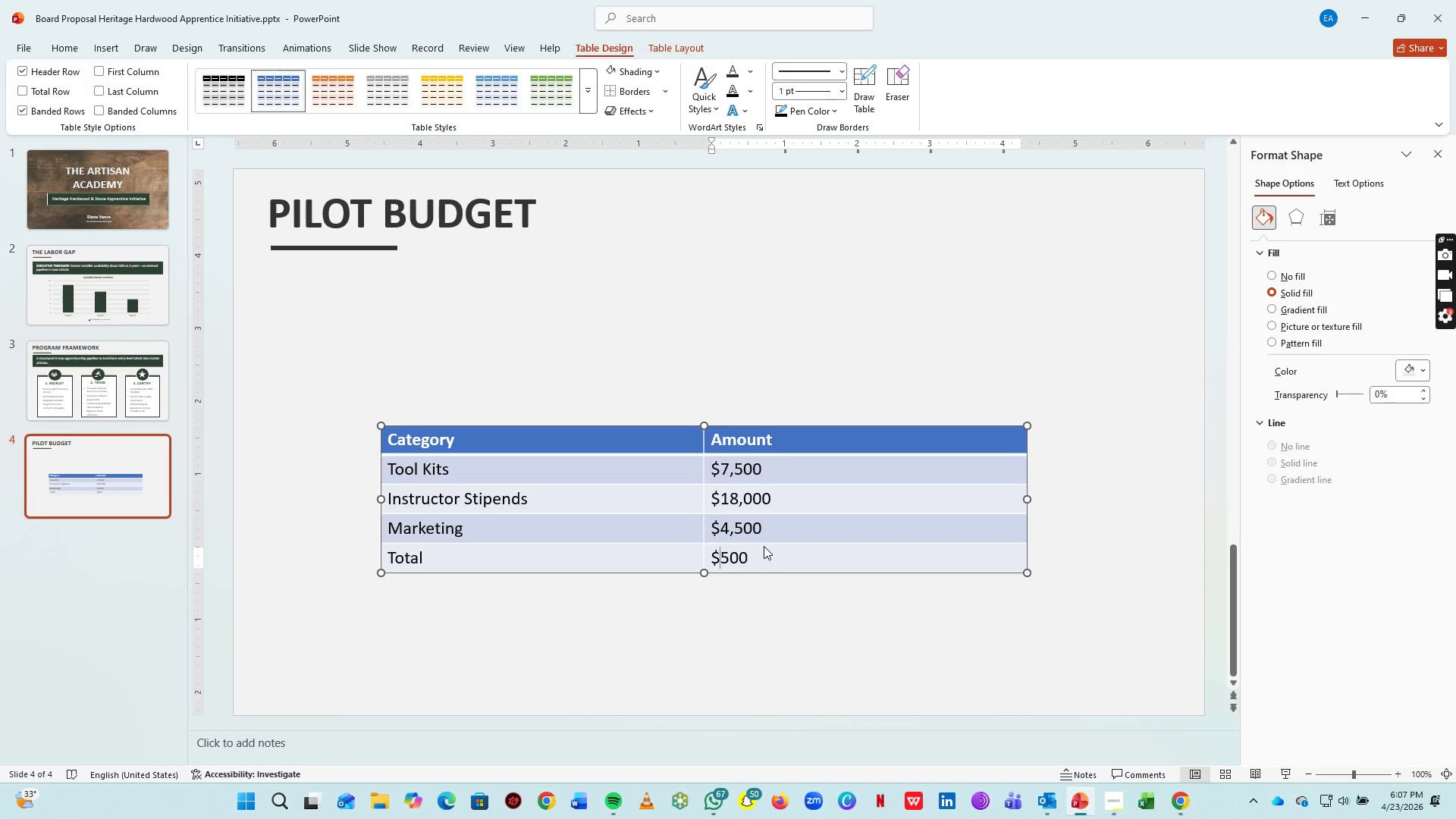 
key(Comma)
 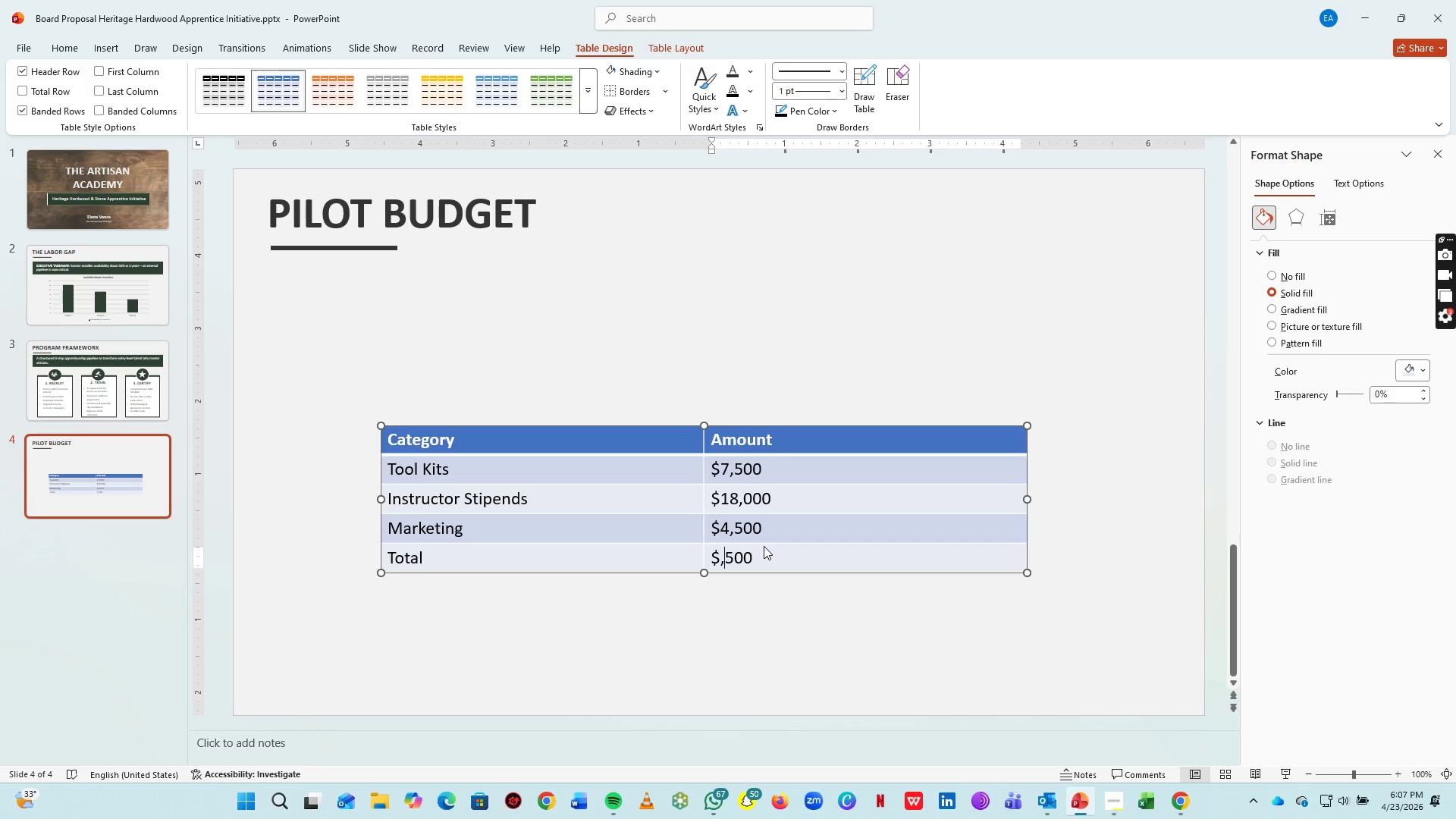 
key(ArrowLeft)
 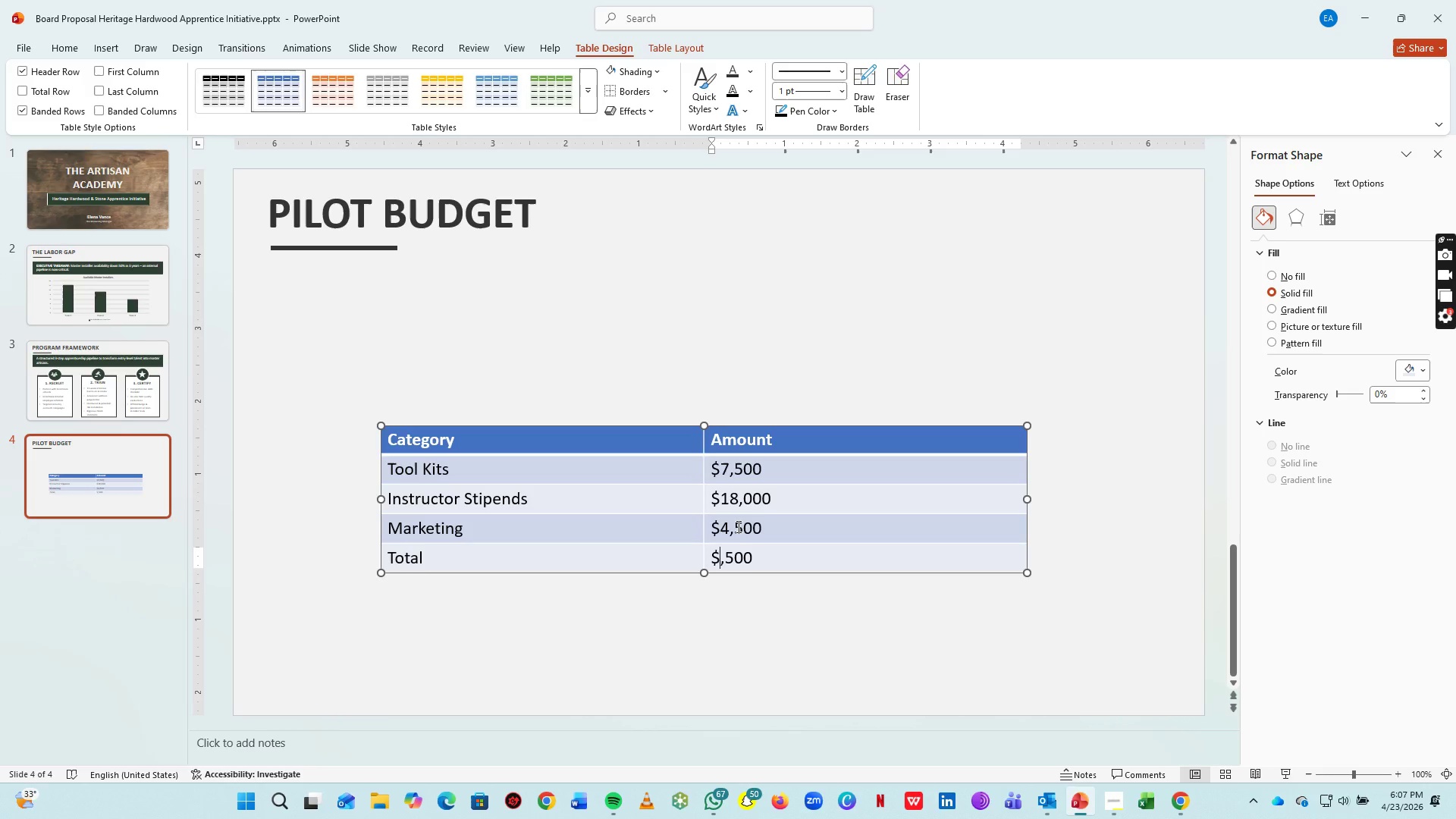 
key(9)
 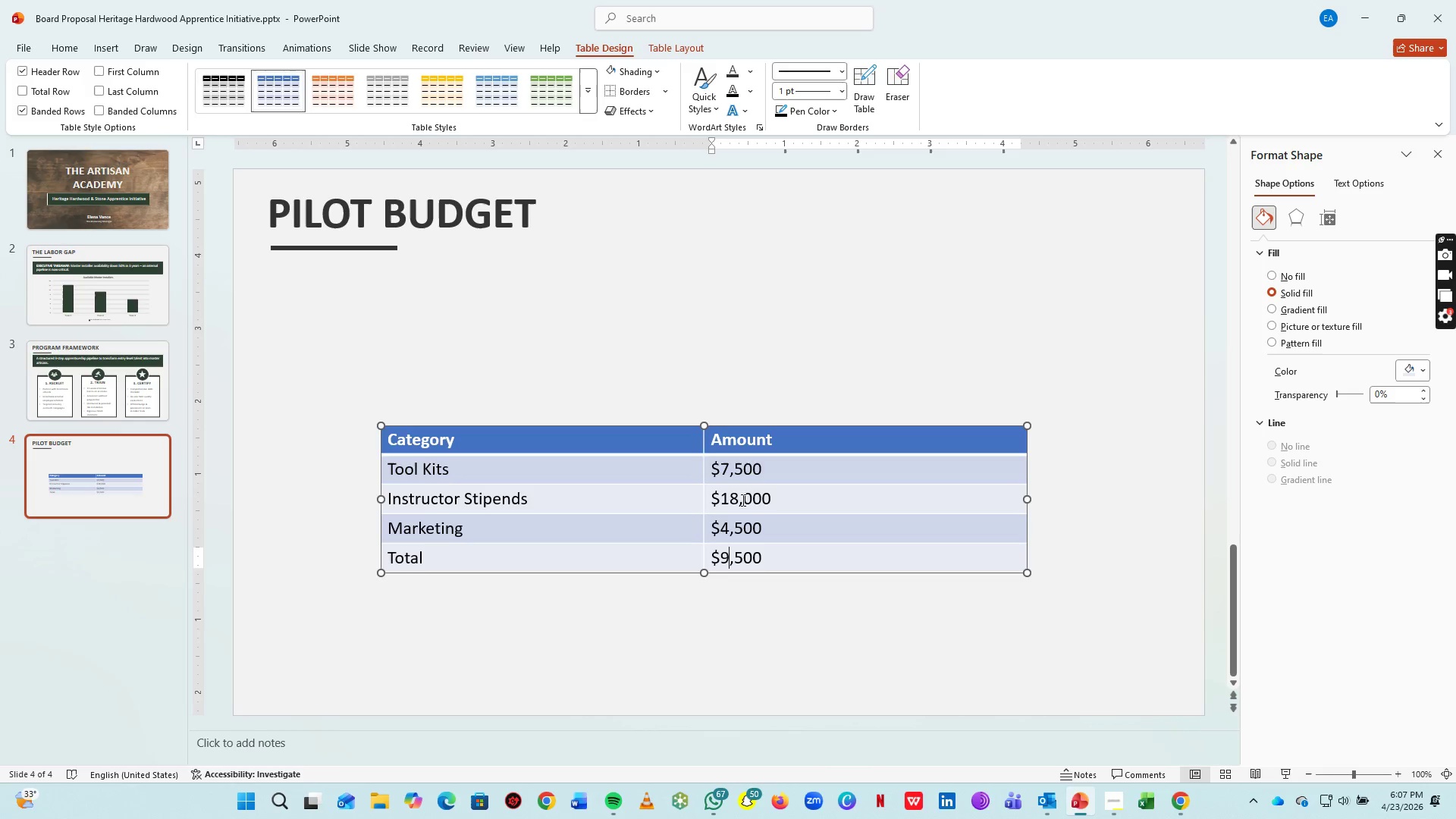 
wait(6.45)
 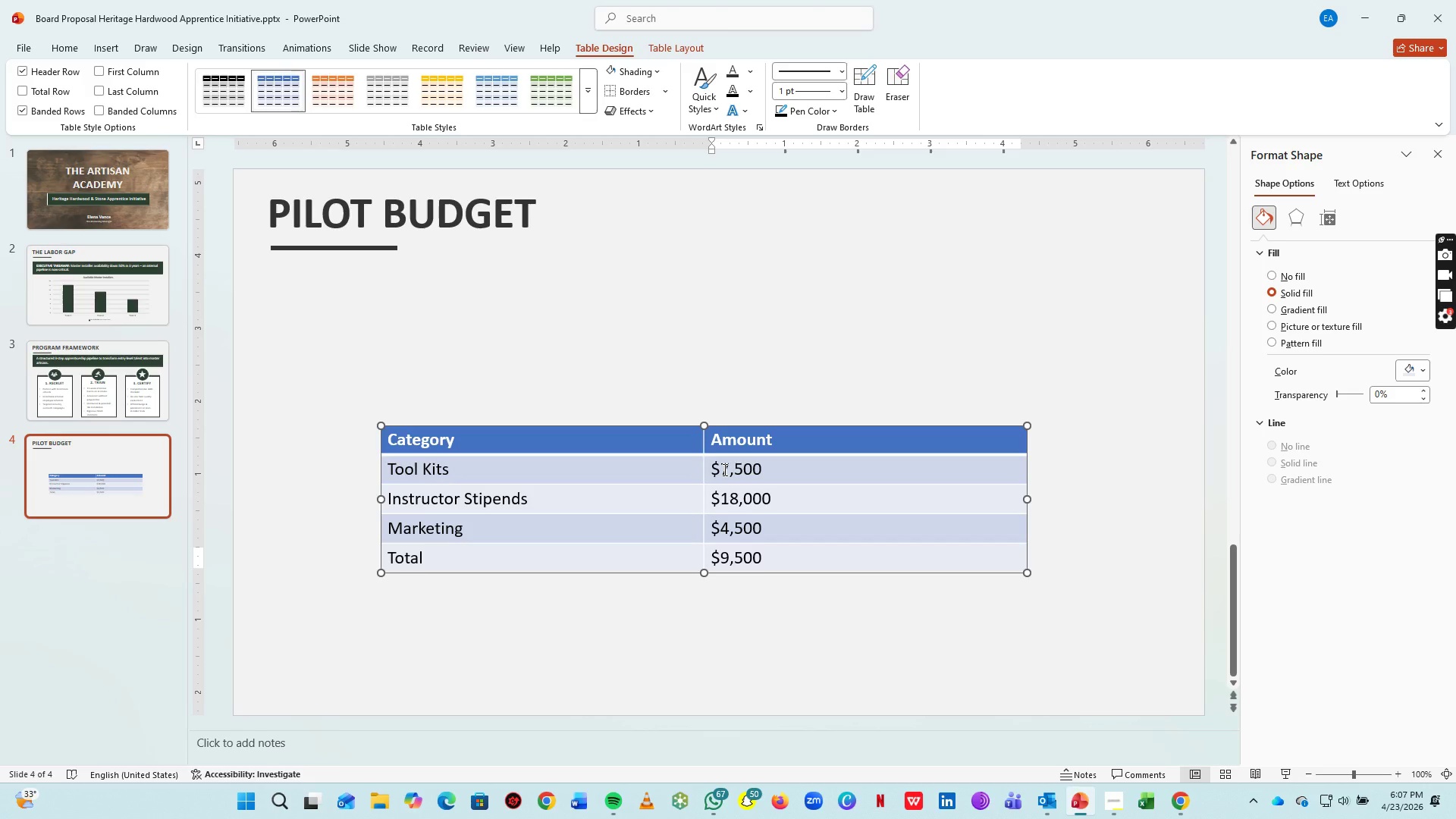 
key(ArrowLeft)
 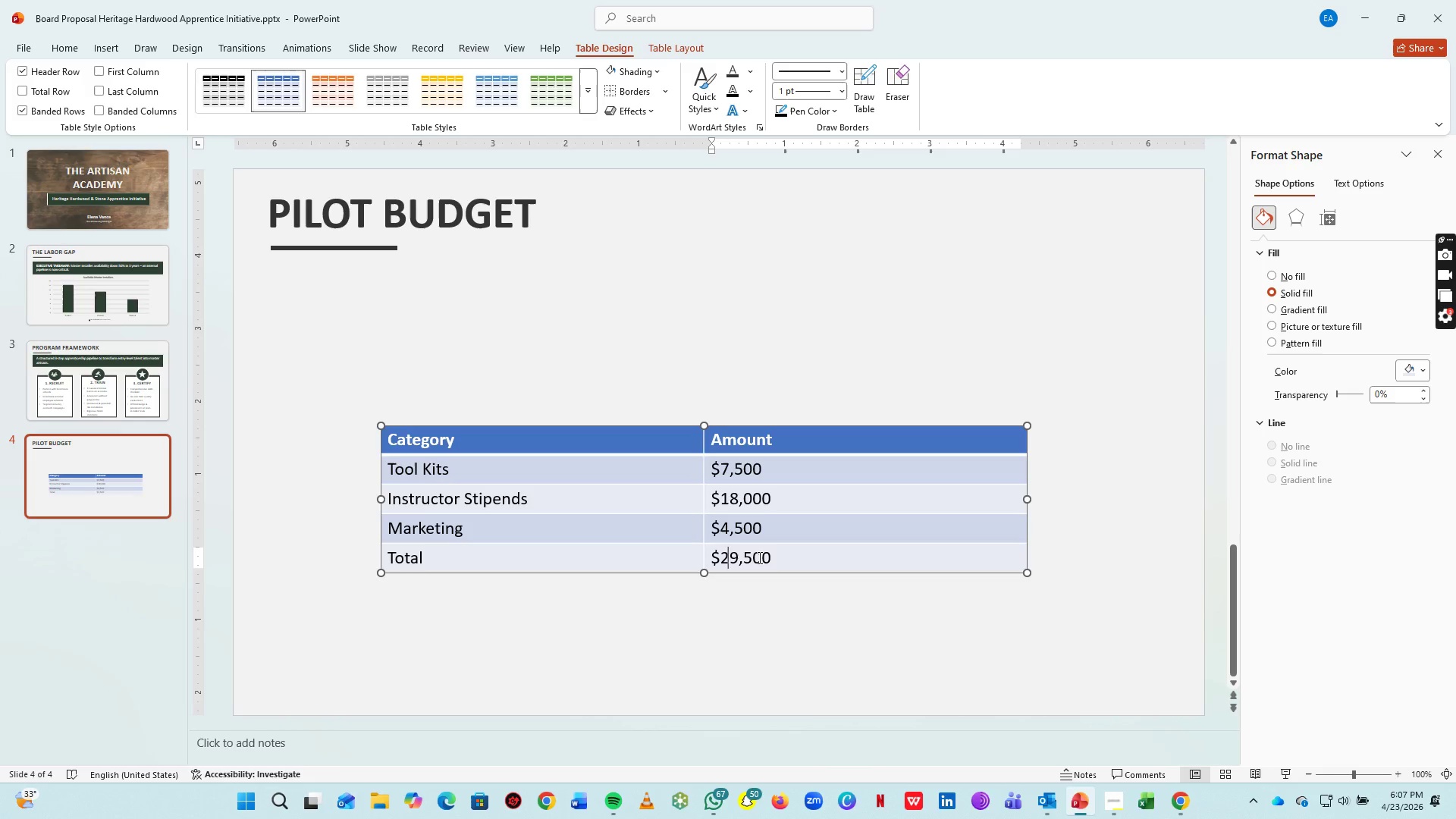 
key(2)
 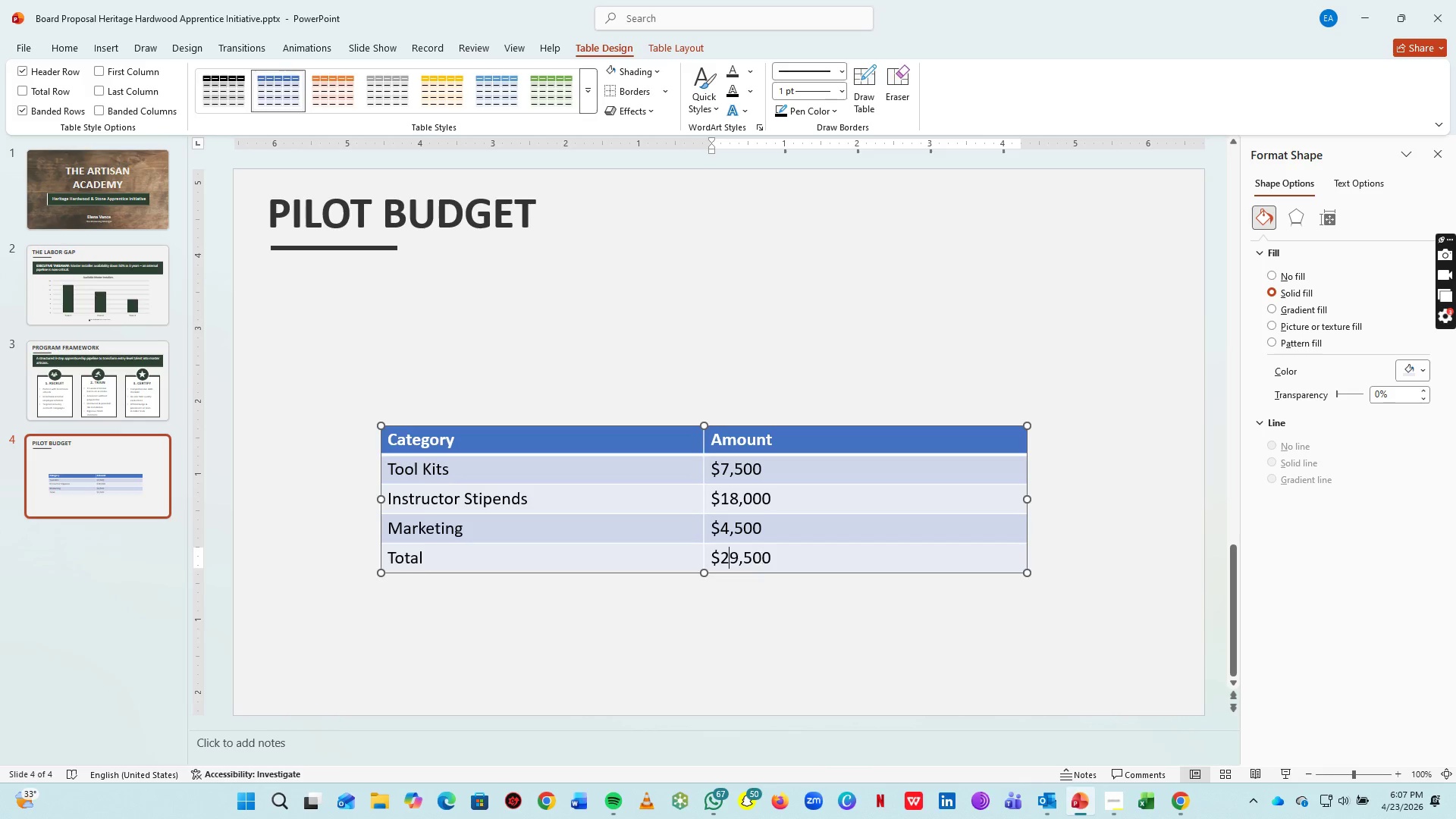 
key(ArrowRight)
 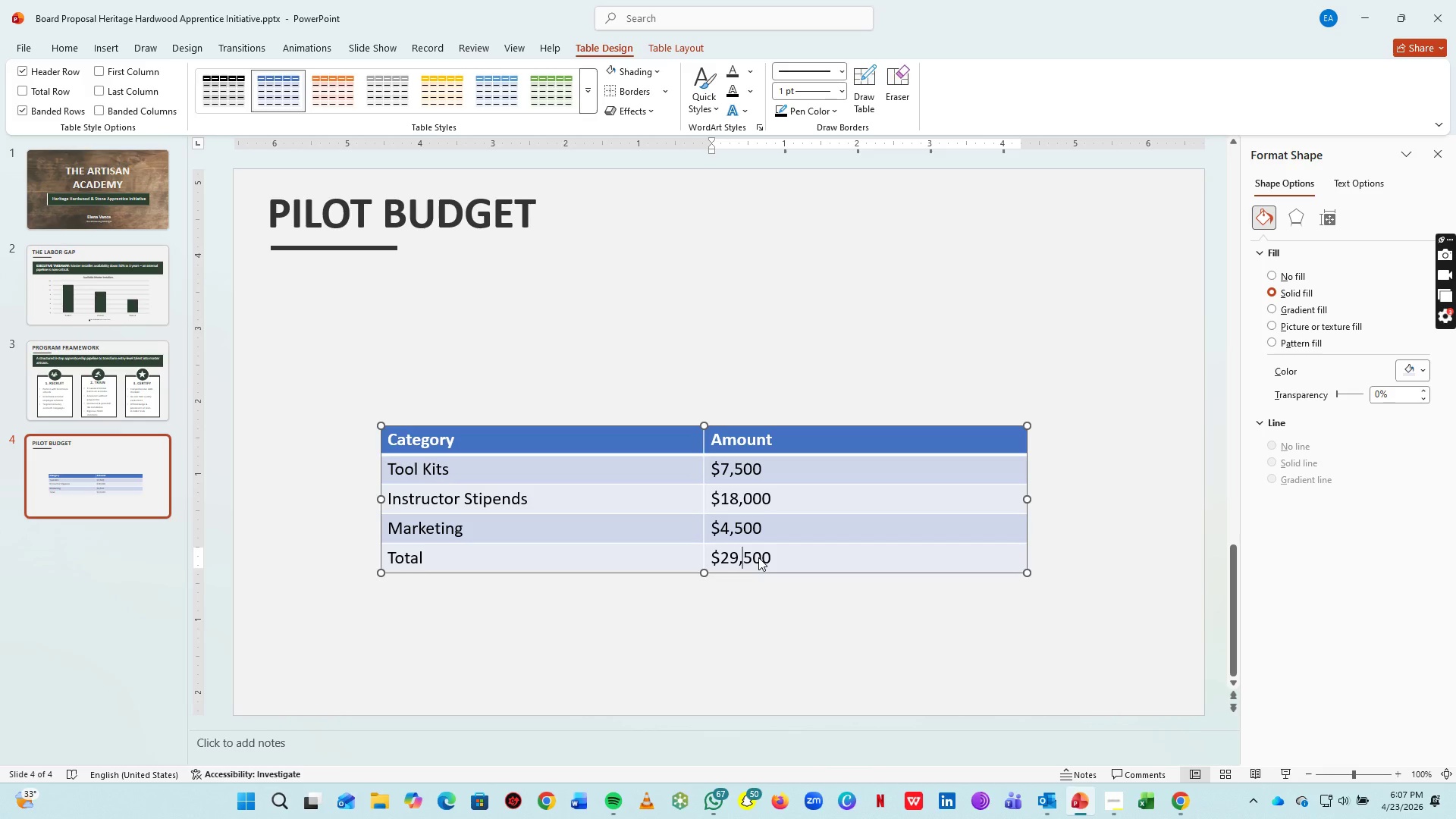 
key(ArrowRight)
 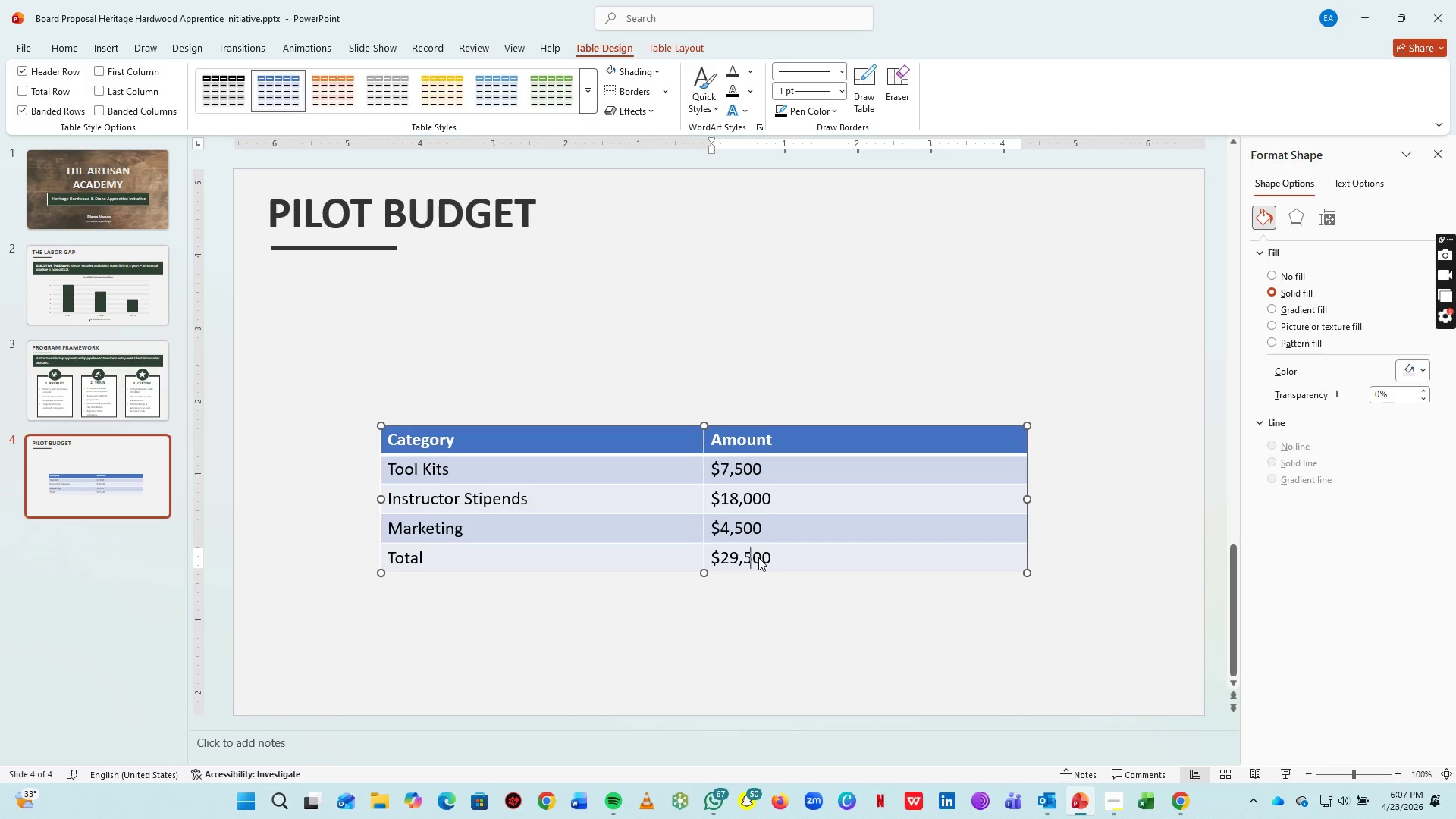 
key(ArrowRight)
 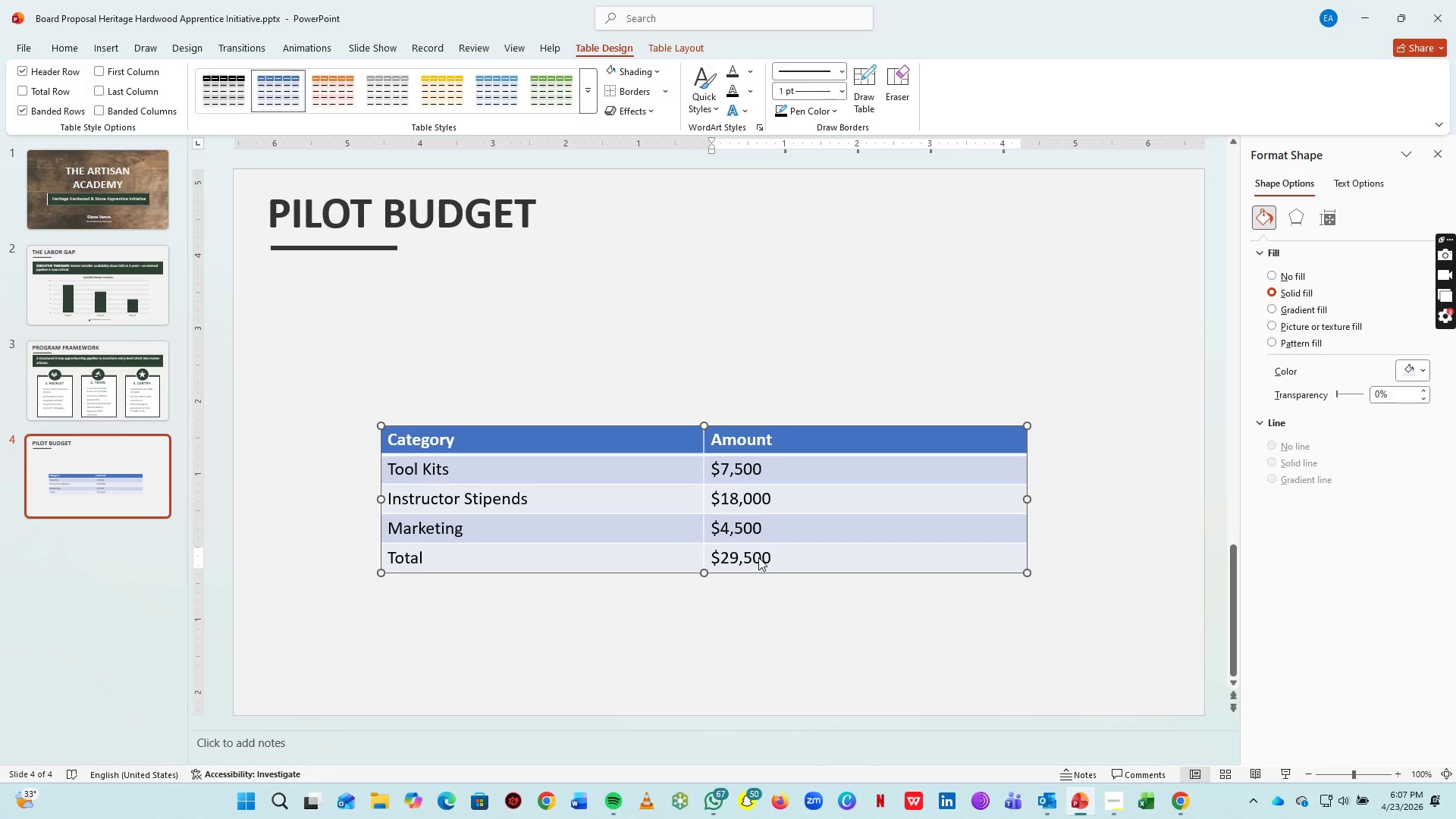 
key(Backspace)
key(Backspace)
key(Backspace)
key(Backspace)
type(30,0)
 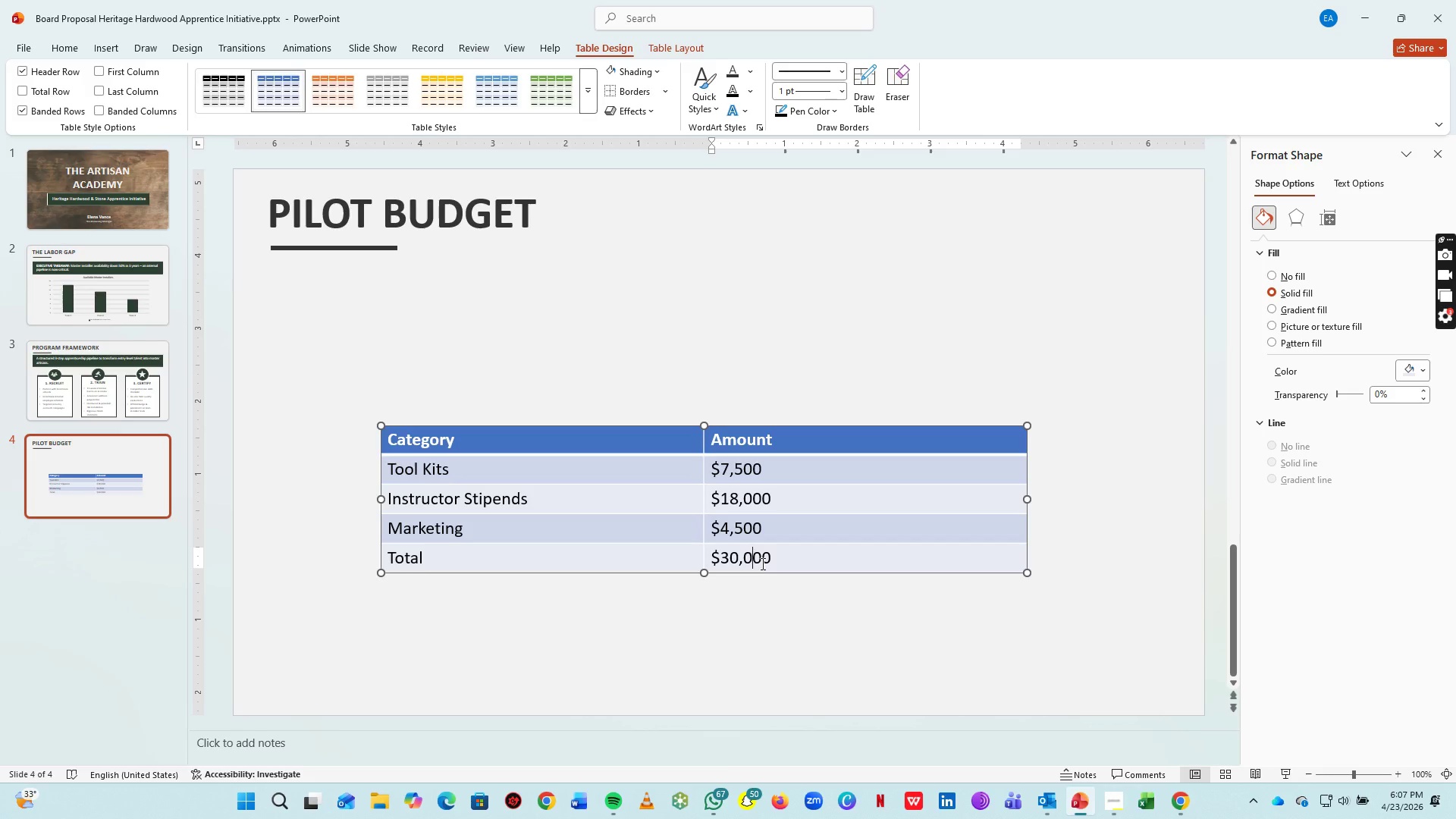 
left_click_drag(start_coordinate=[786, 560], to_coordinate=[716, 444])
 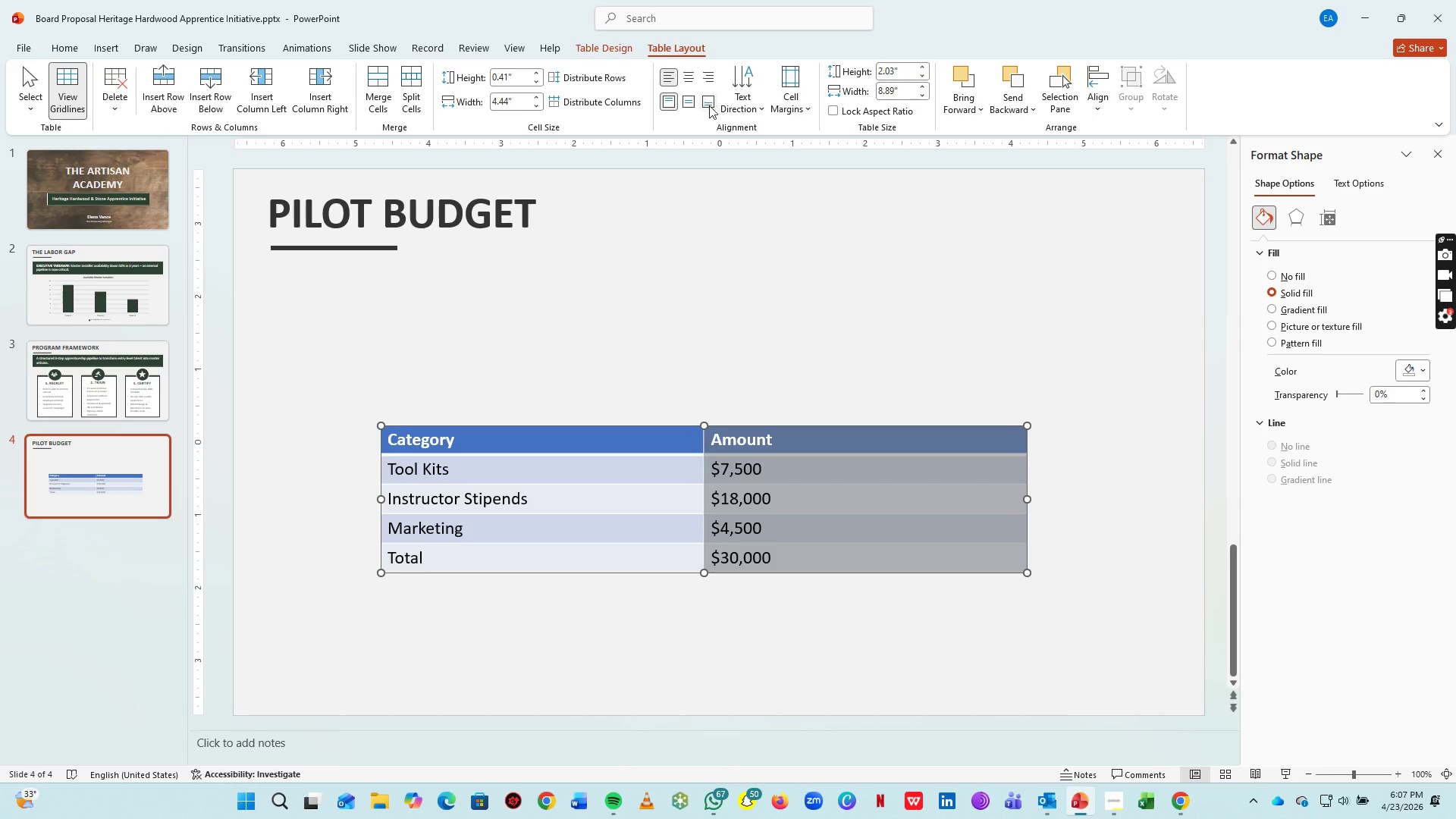 
left_click([714, 80])
 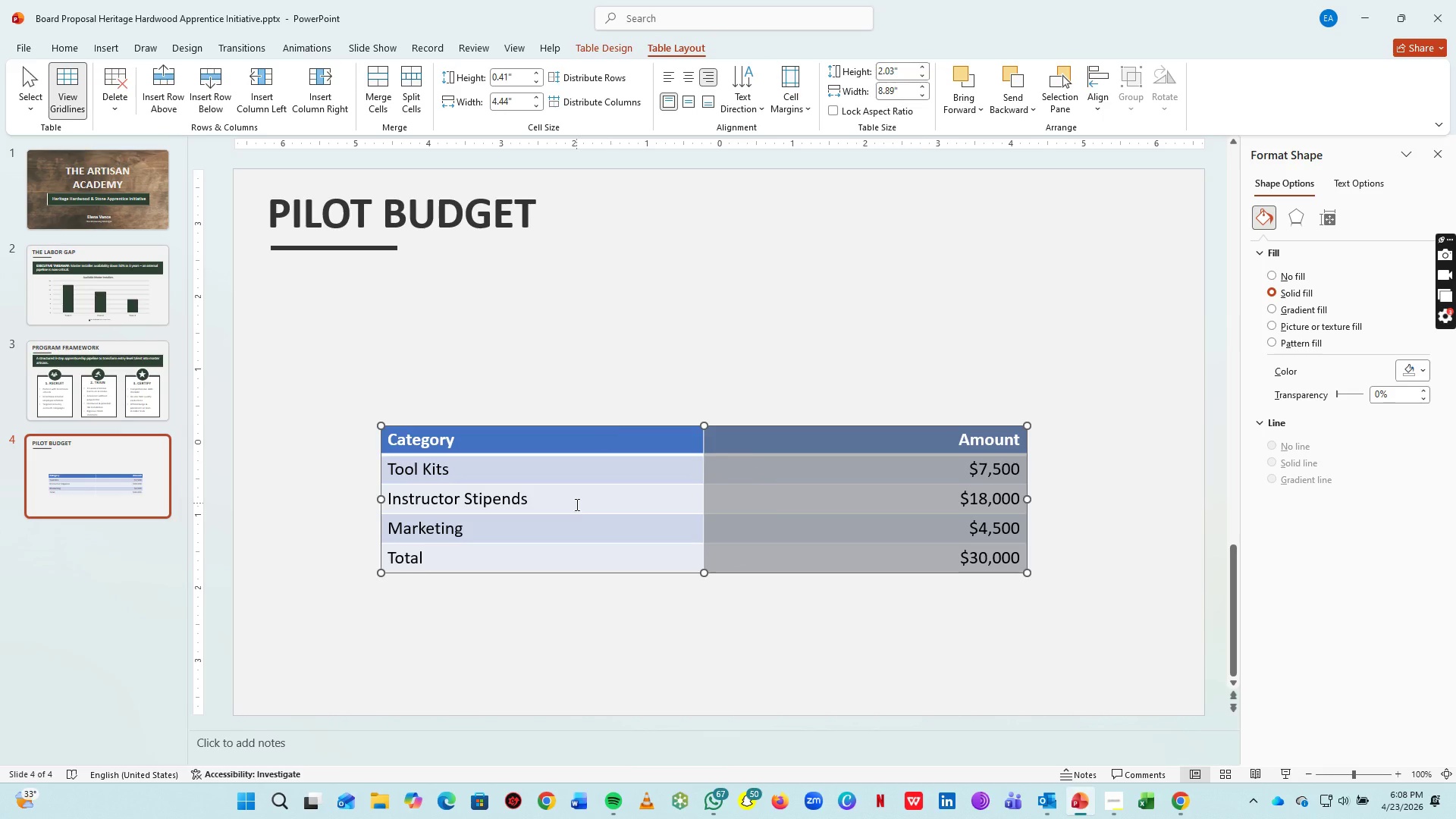 
left_click_drag(start_coordinate=[519, 554], to_coordinate=[405, 441])
 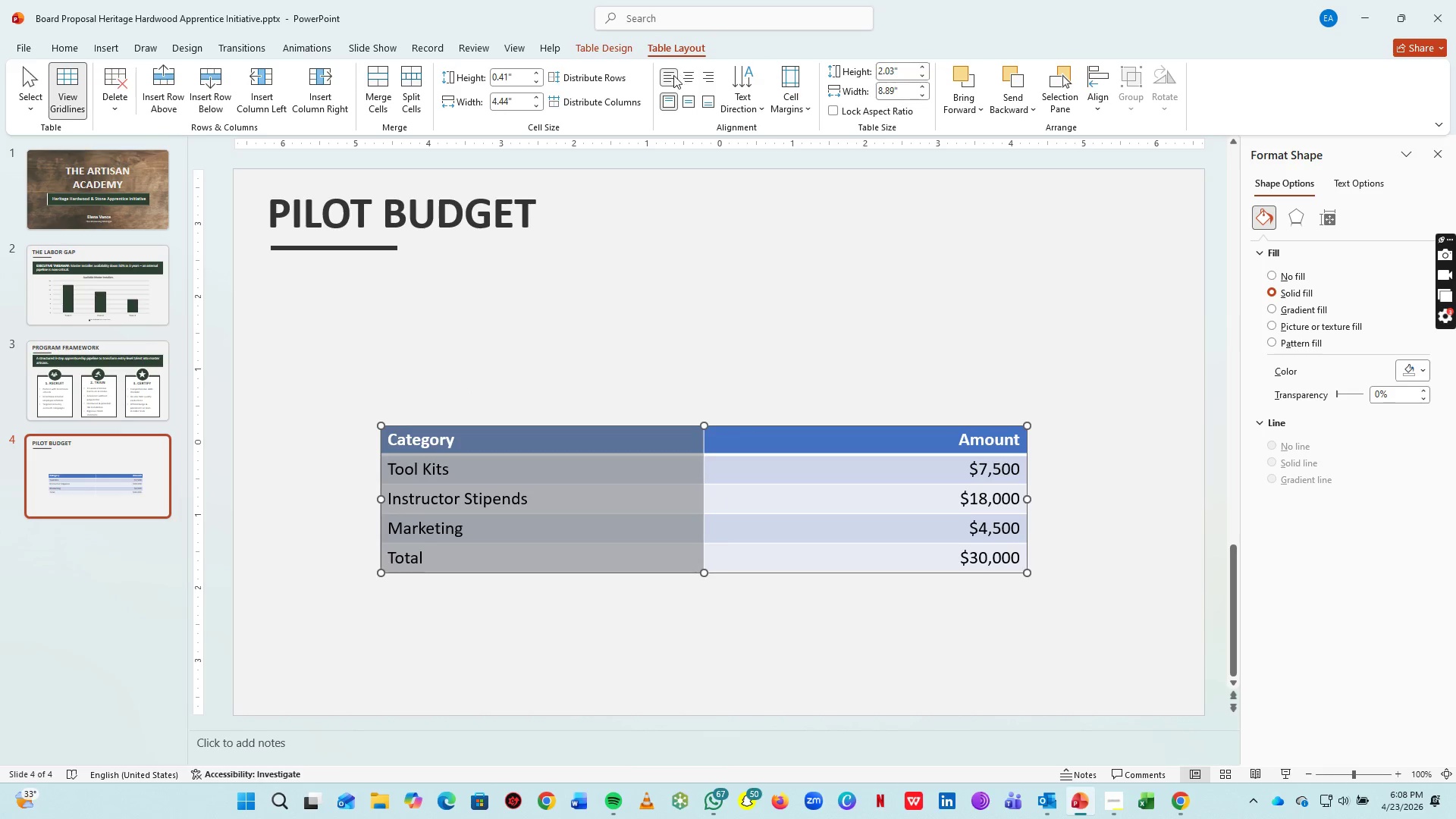 
left_click([673, 75])
 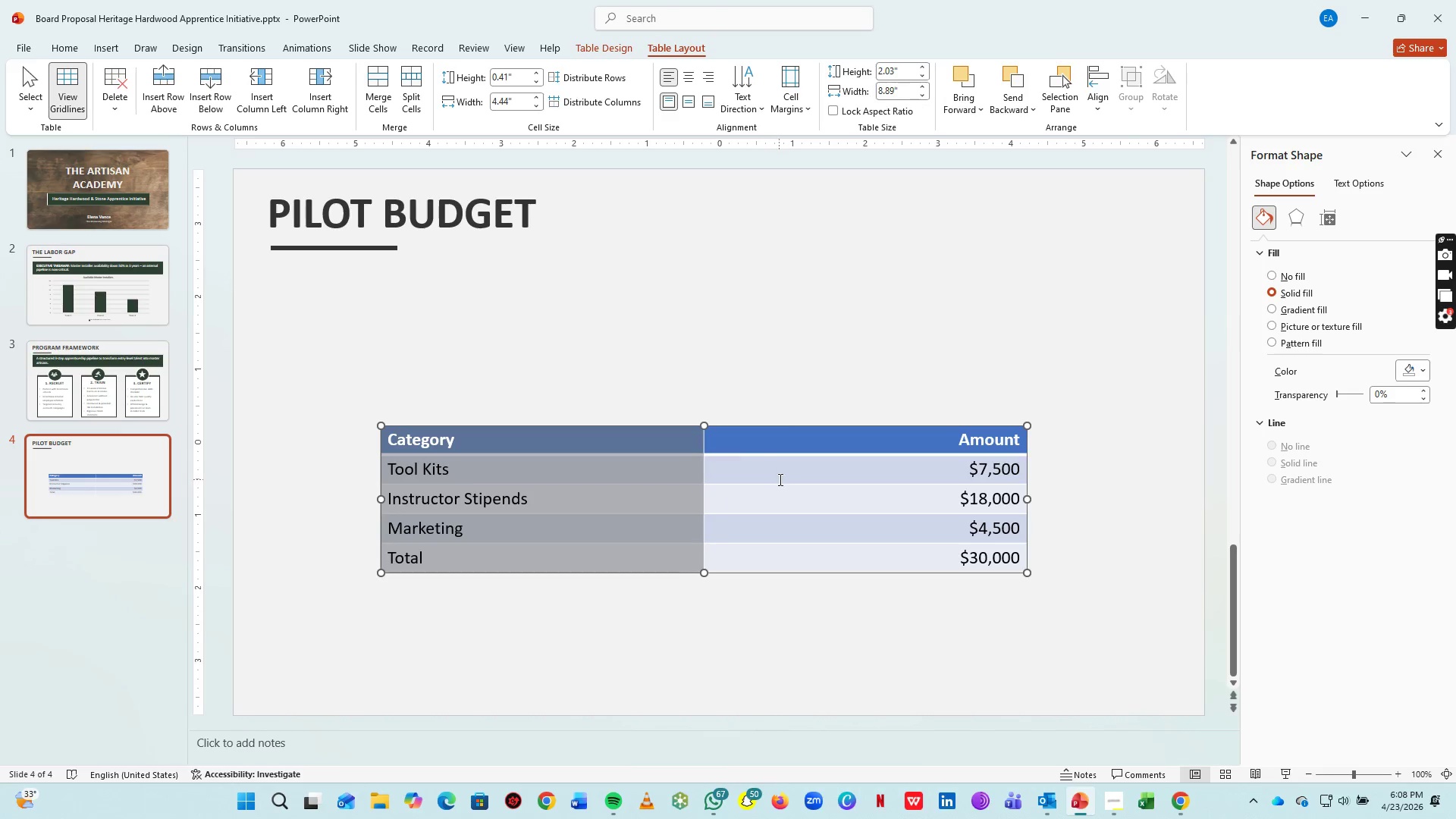 
left_click([779, 479])
 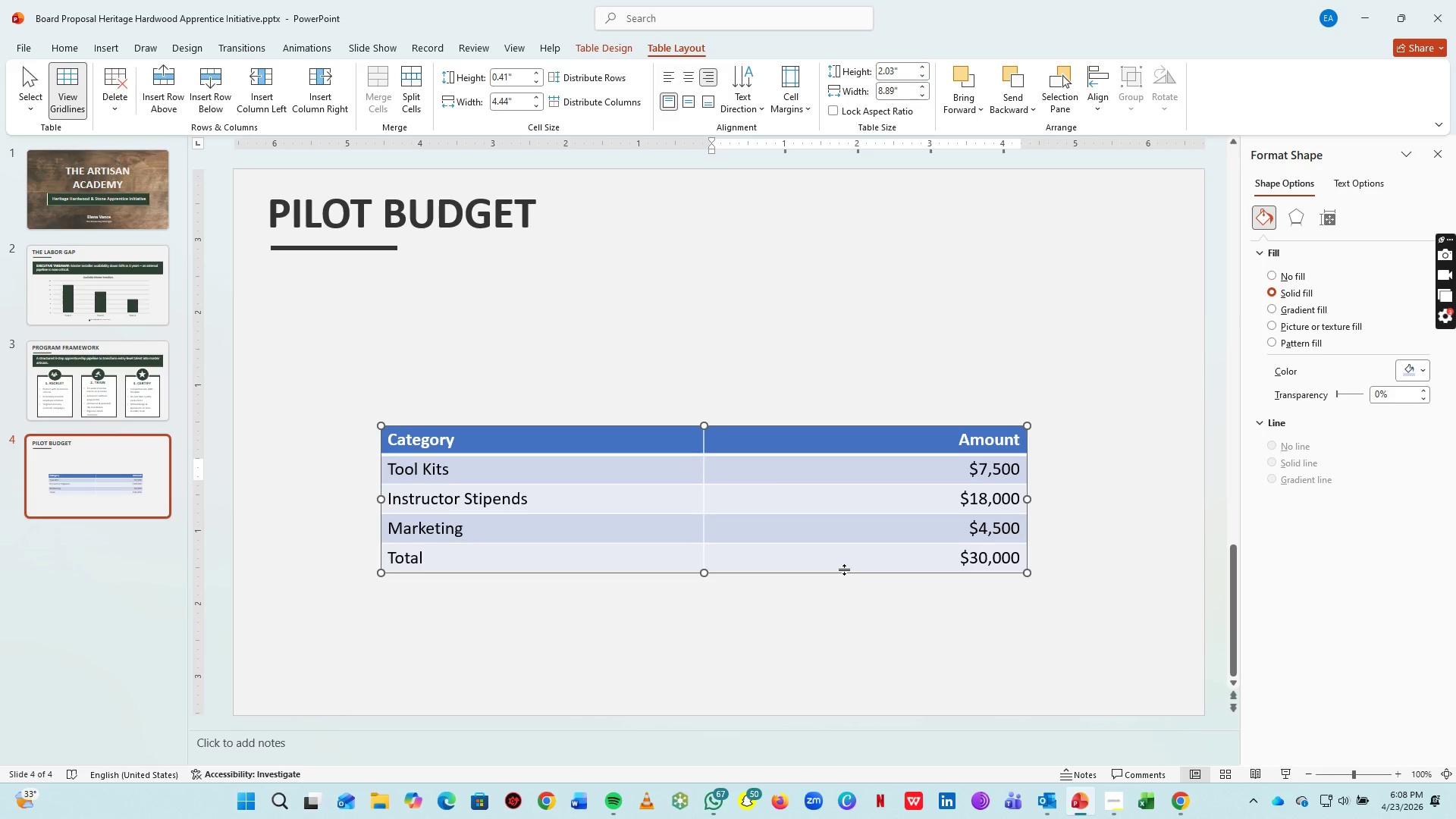 
left_click_drag(start_coordinate=[837, 565], to_coordinate=[439, 433])
 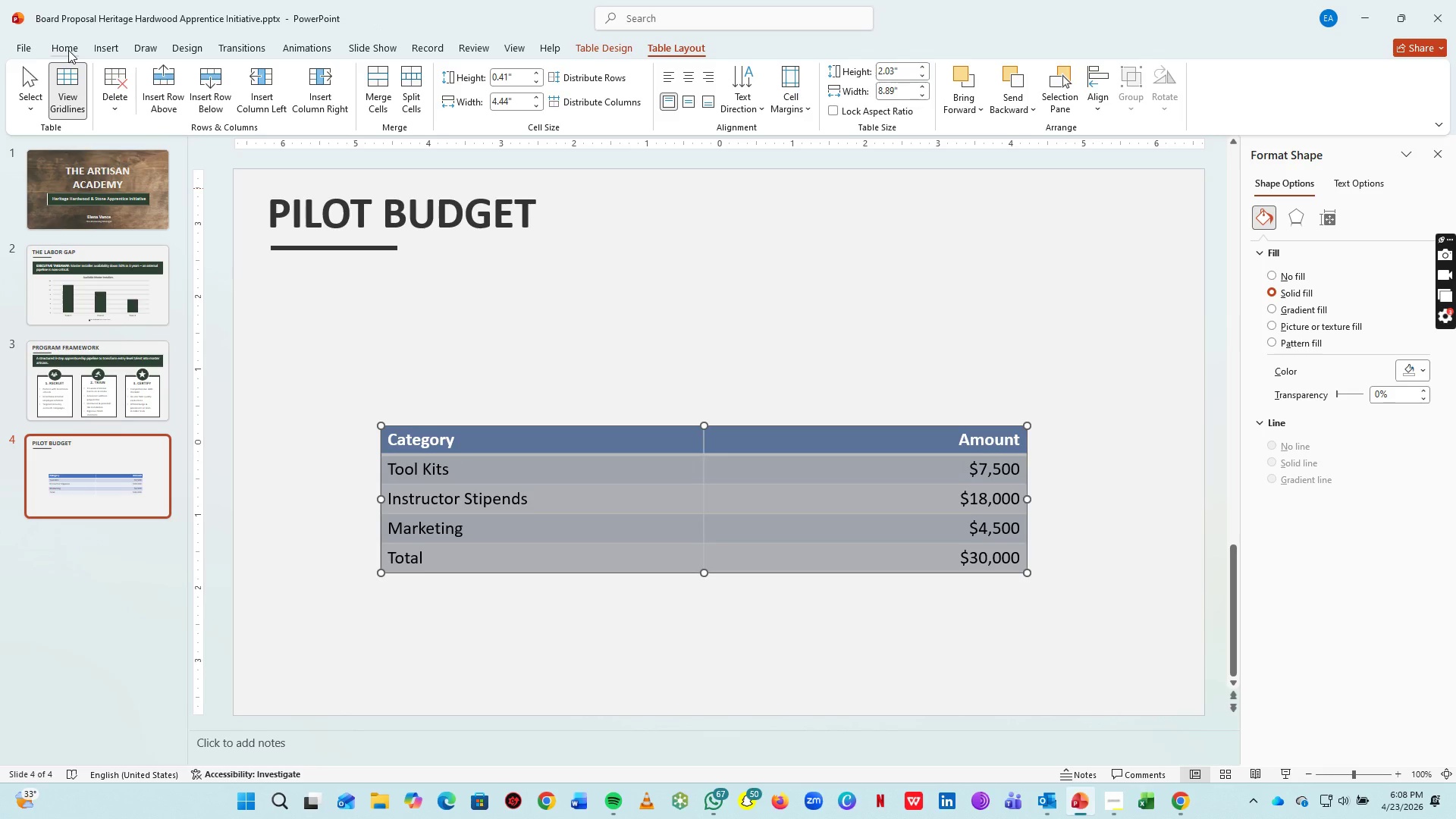 
left_click([61, 49])
 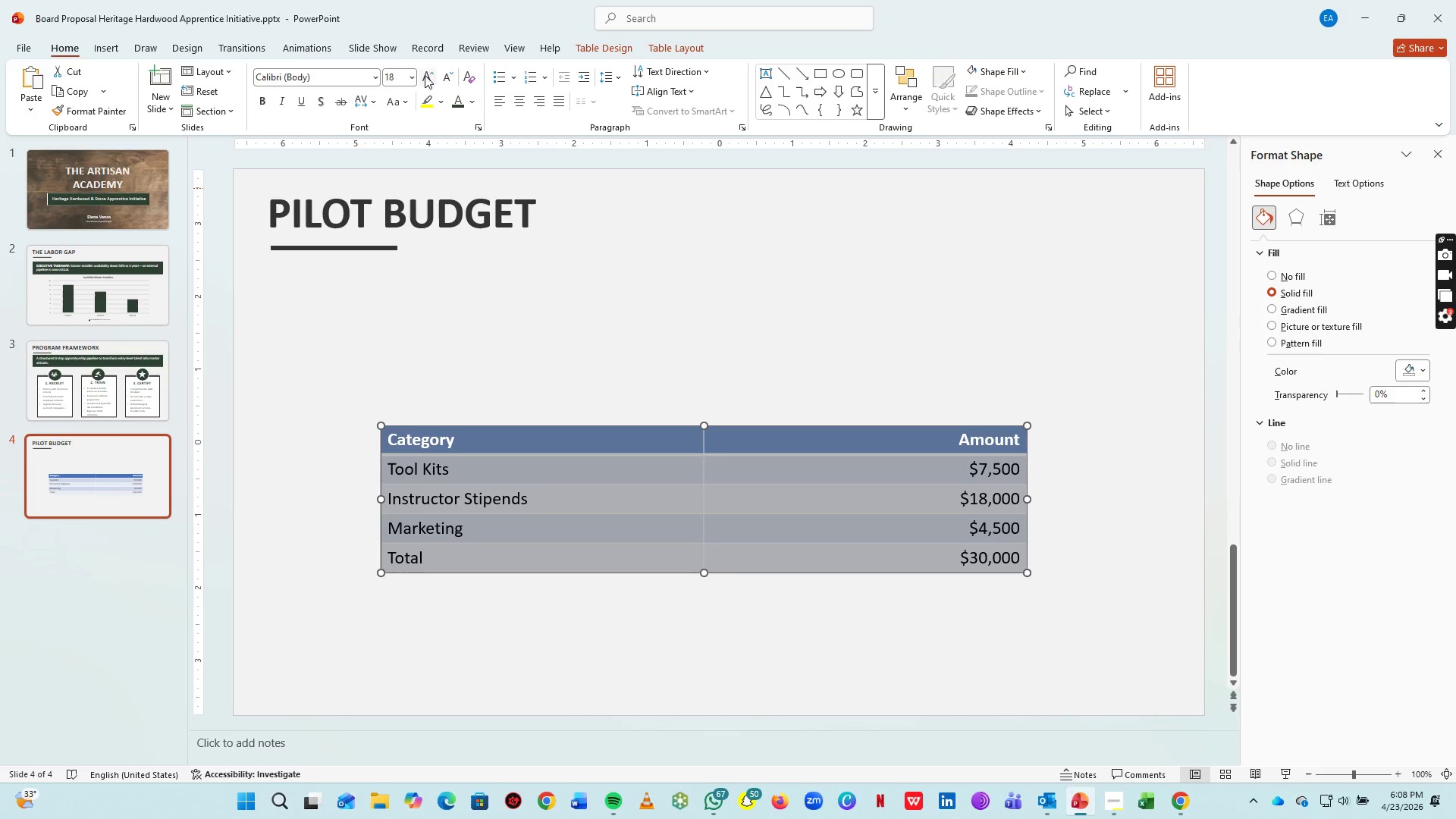 
double_click([425, 75])
 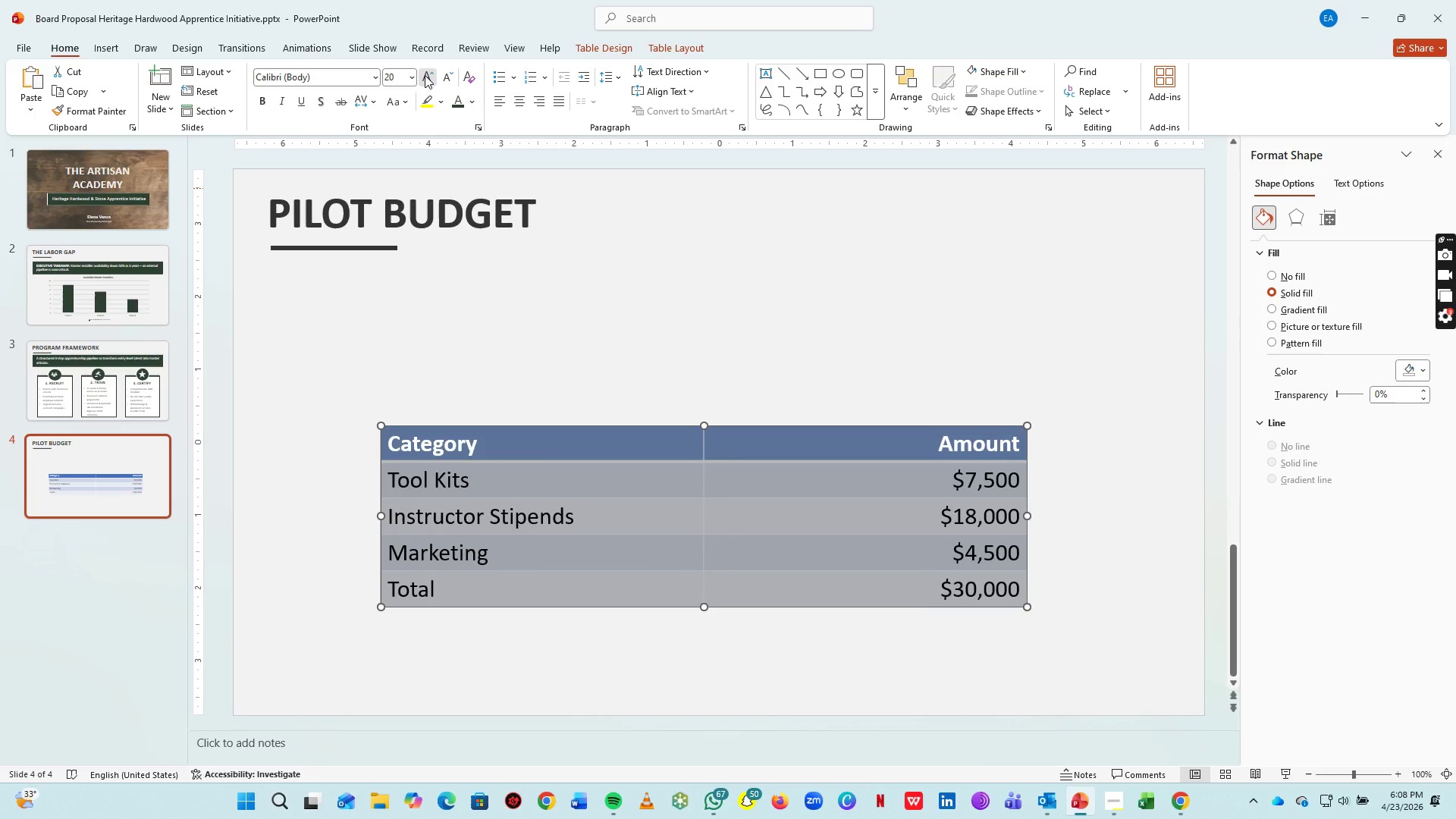 
triple_click([425, 75])
 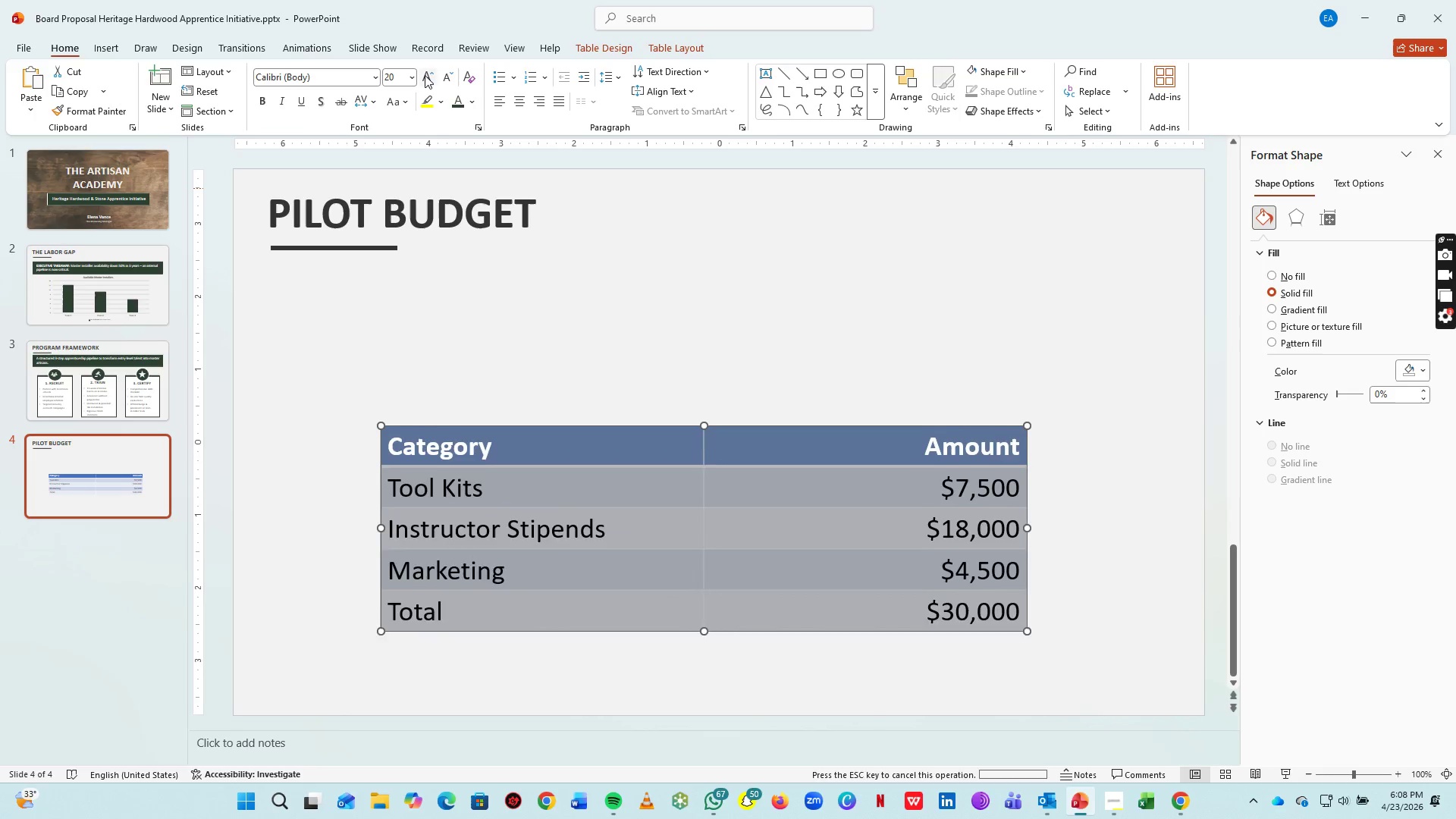 
triple_click([425, 75])
 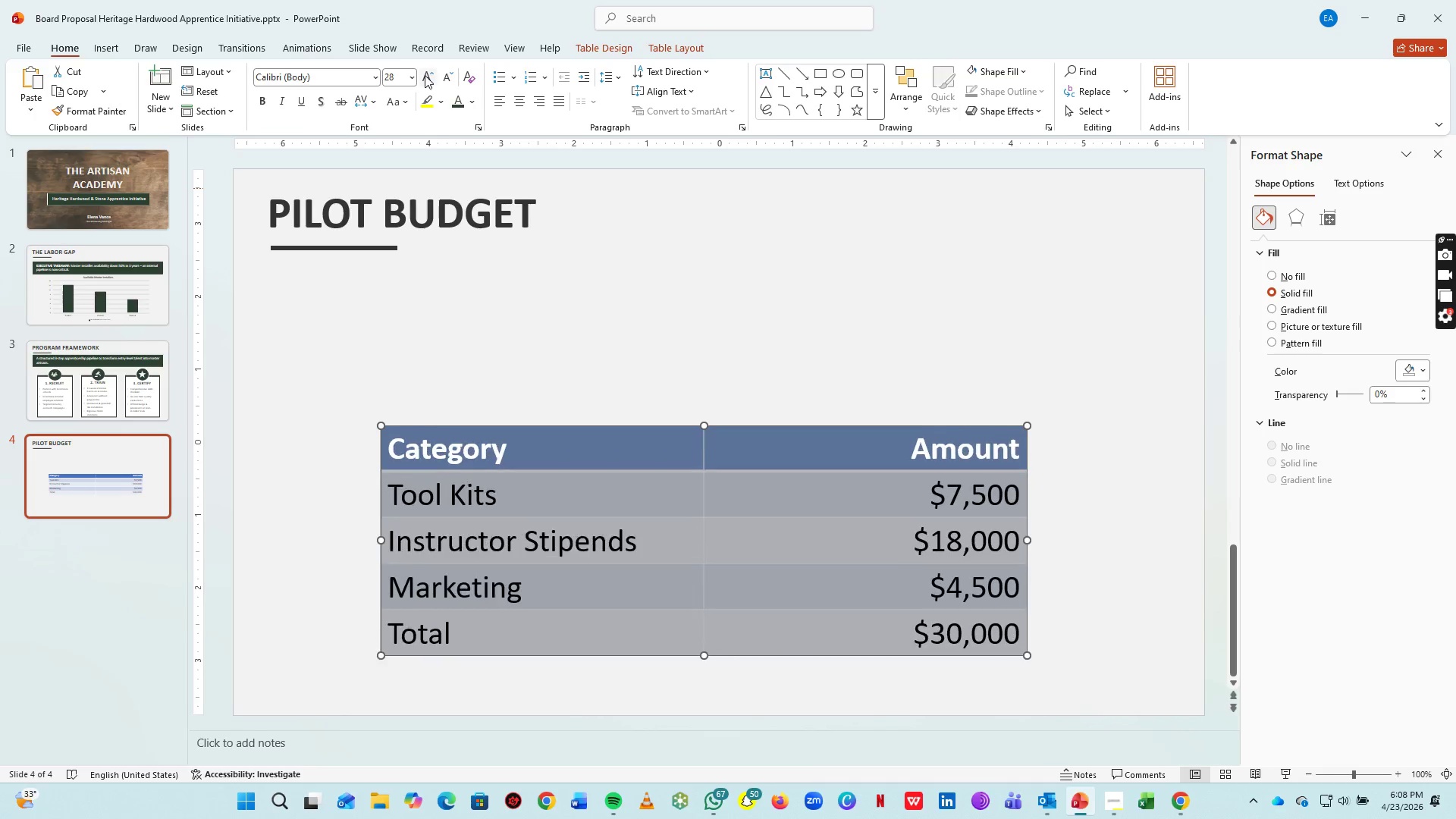 
triple_click([425, 75])
 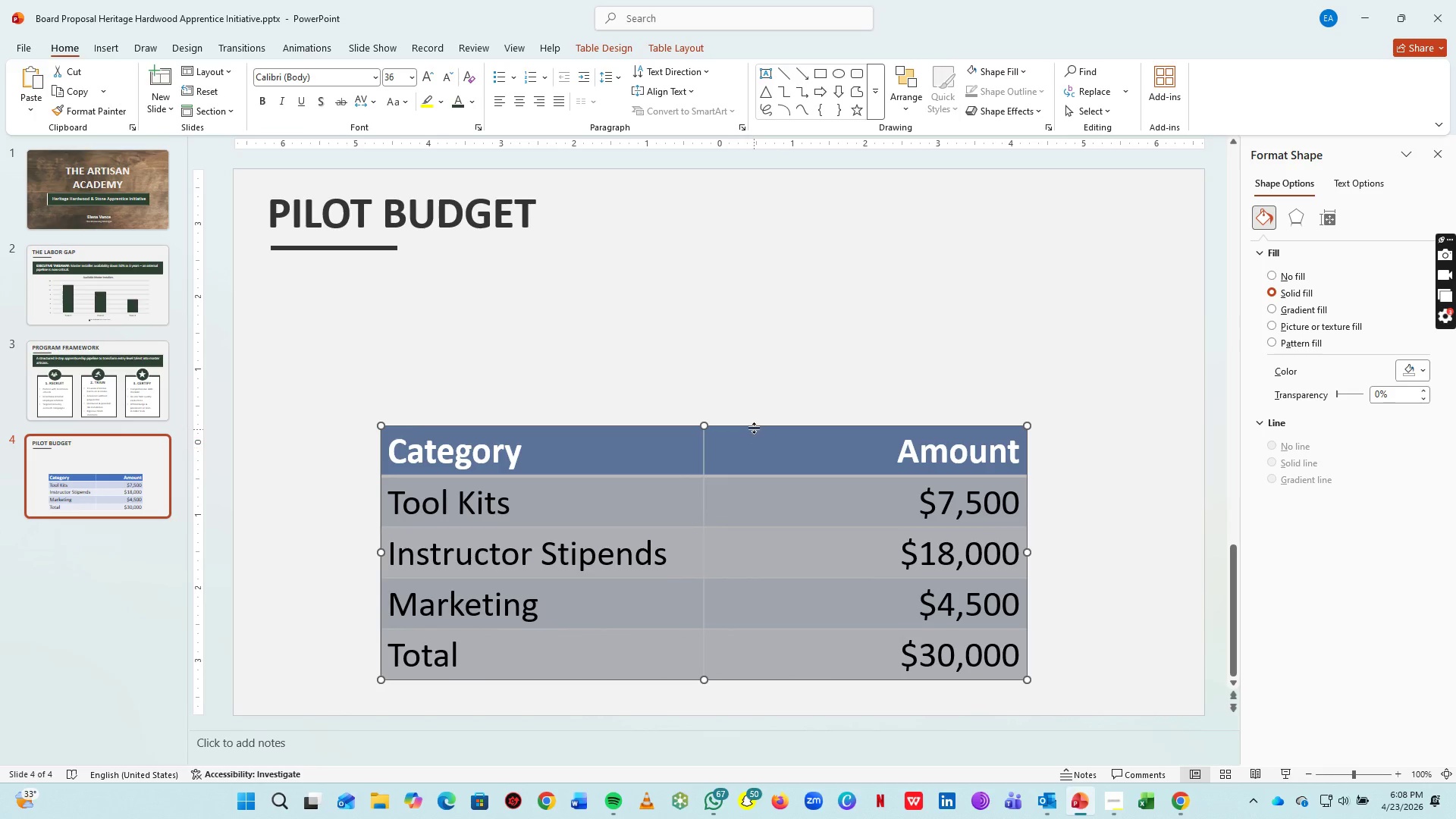 
left_click_drag(start_coordinate=[752, 424], to_coordinate=[761, 337])
 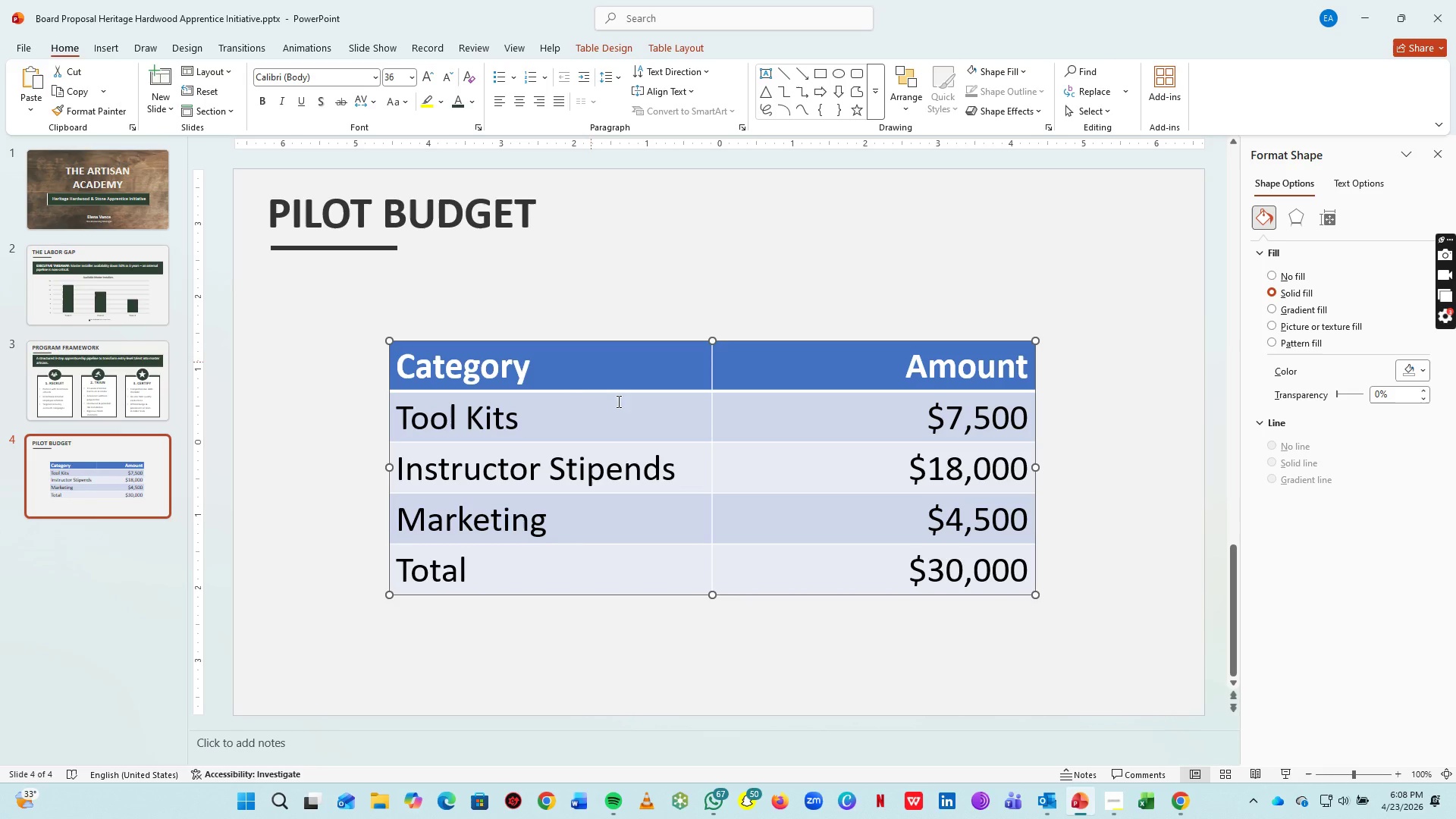 
left_click_drag(start_coordinate=[559, 375], to_coordinate=[943, 572])
 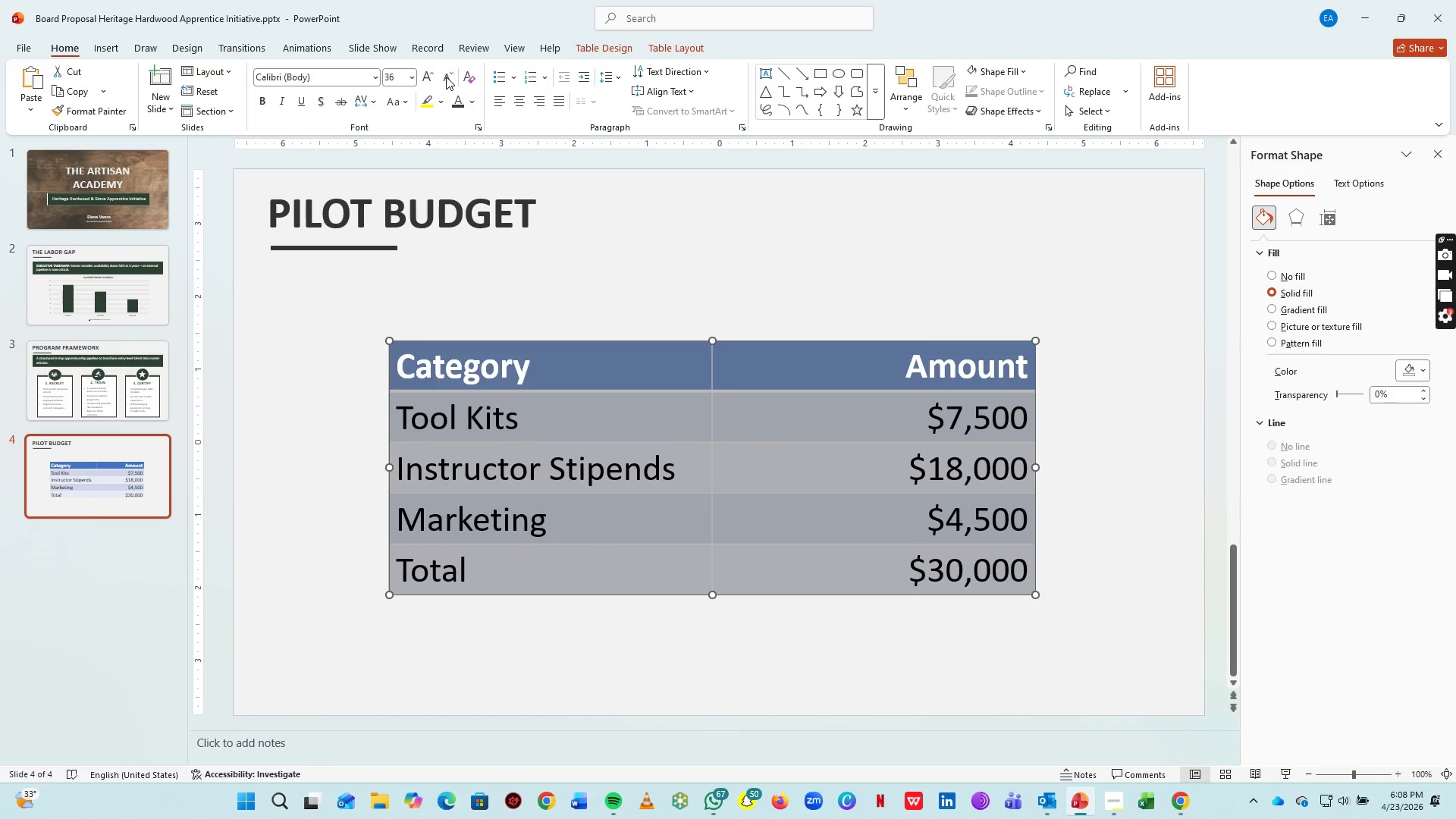 
left_click([430, 79])
 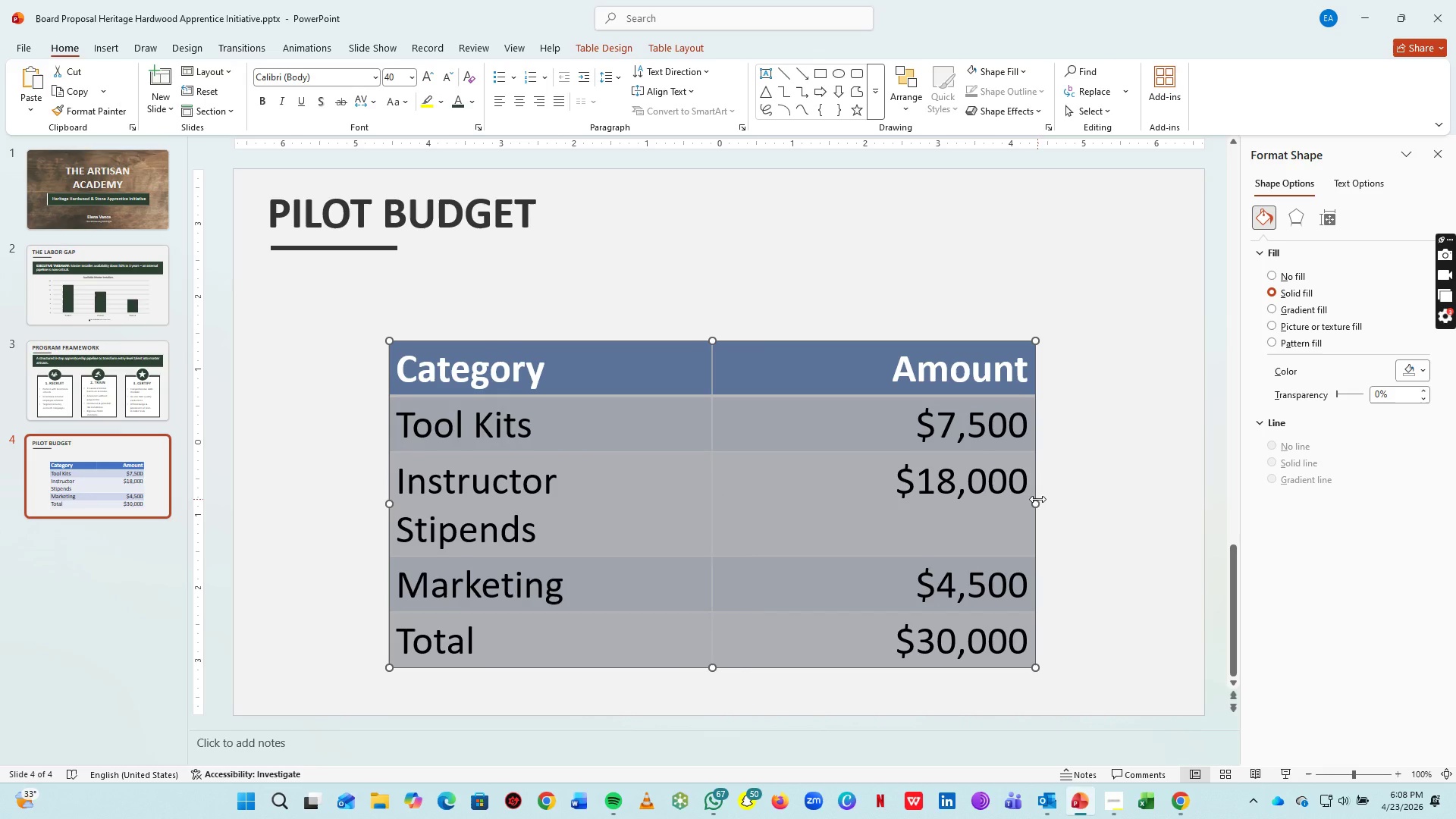 
left_click_drag(start_coordinate=[1033, 506], to_coordinate=[1092, 500])
 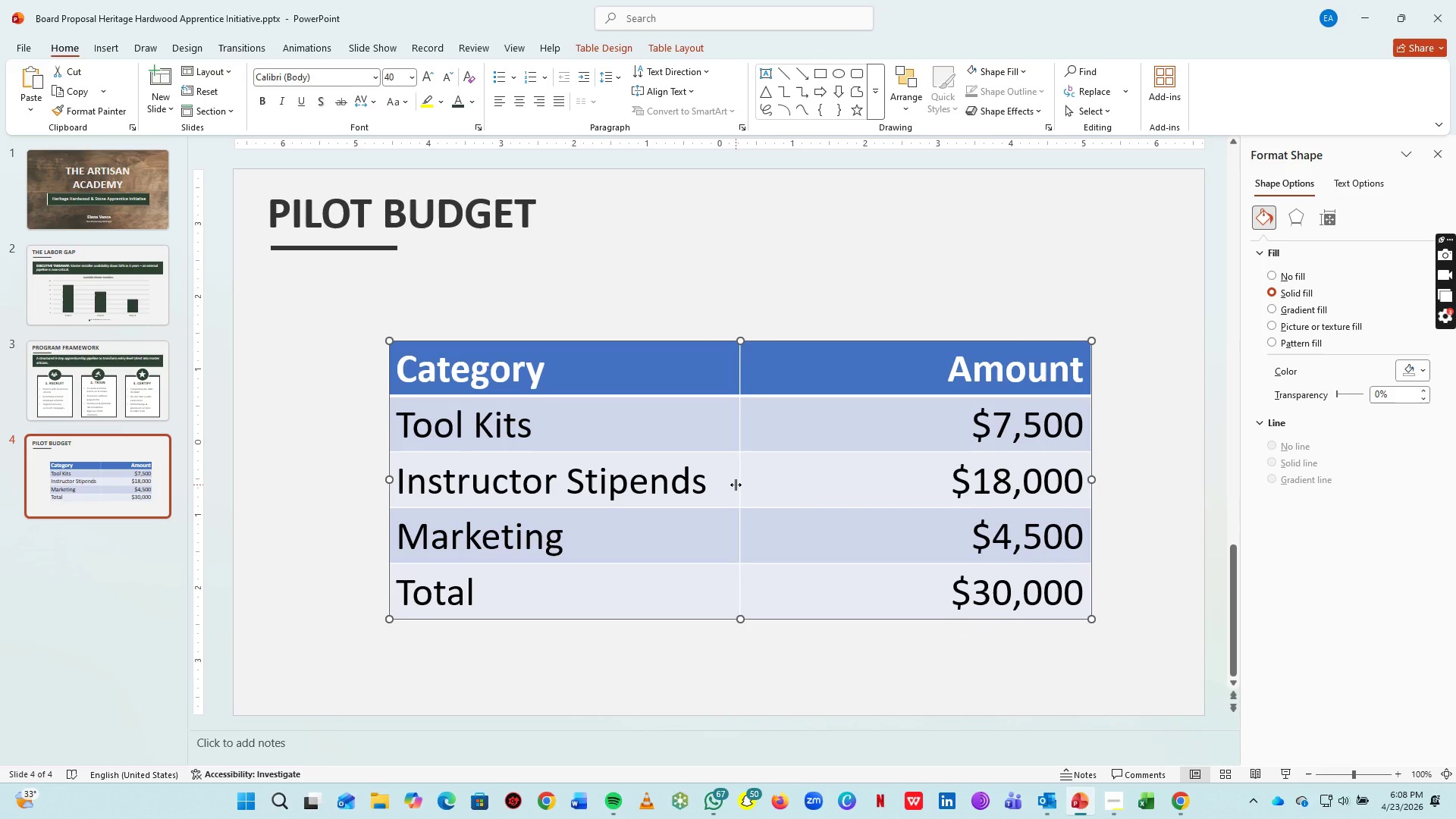 
left_click_drag(start_coordinate=[736, 485], to_coordinate=[892, 484])
 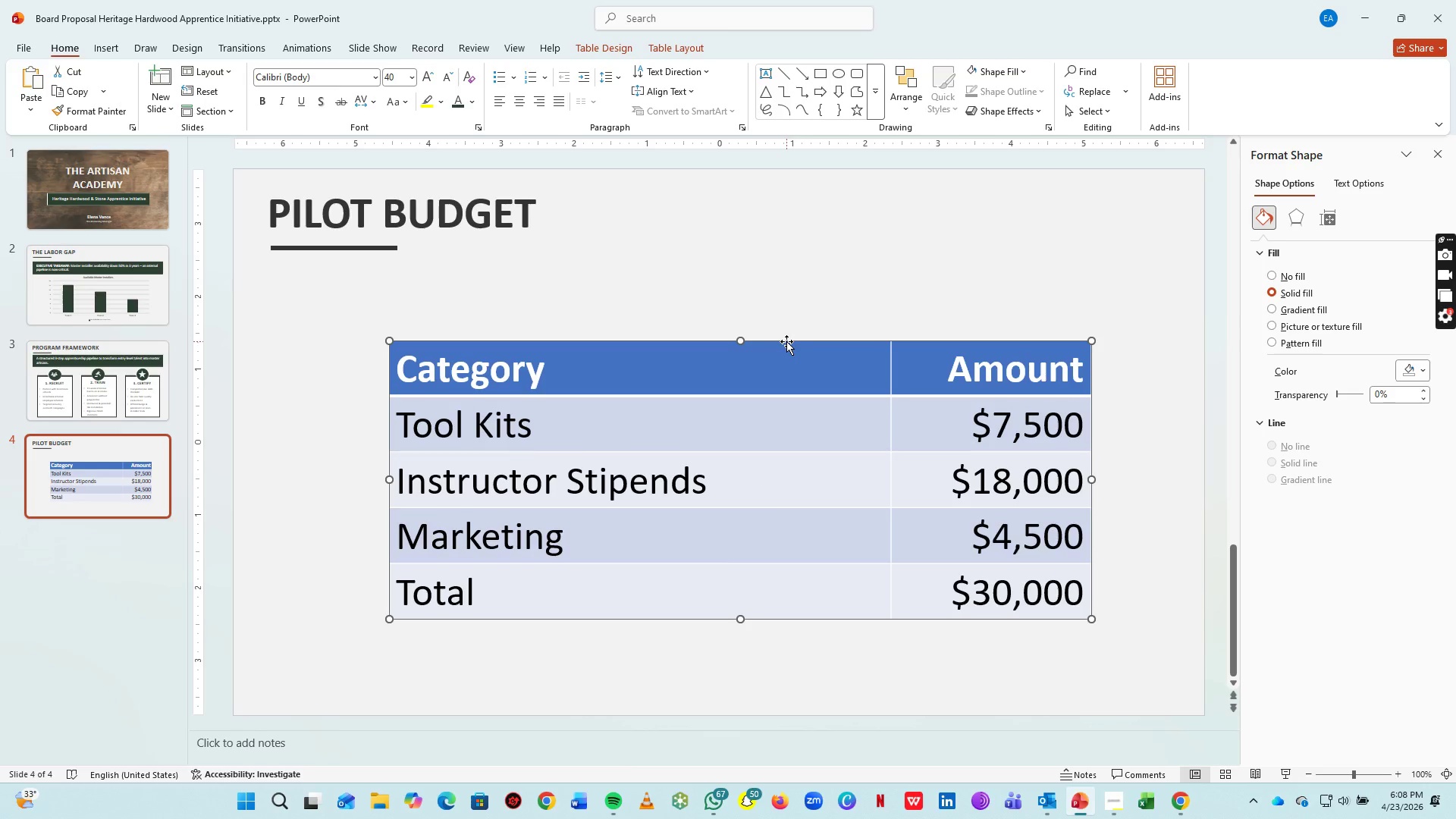 
left_click_drag(start_coordinate=[789, 346], to_coordinate=[779, 342])
 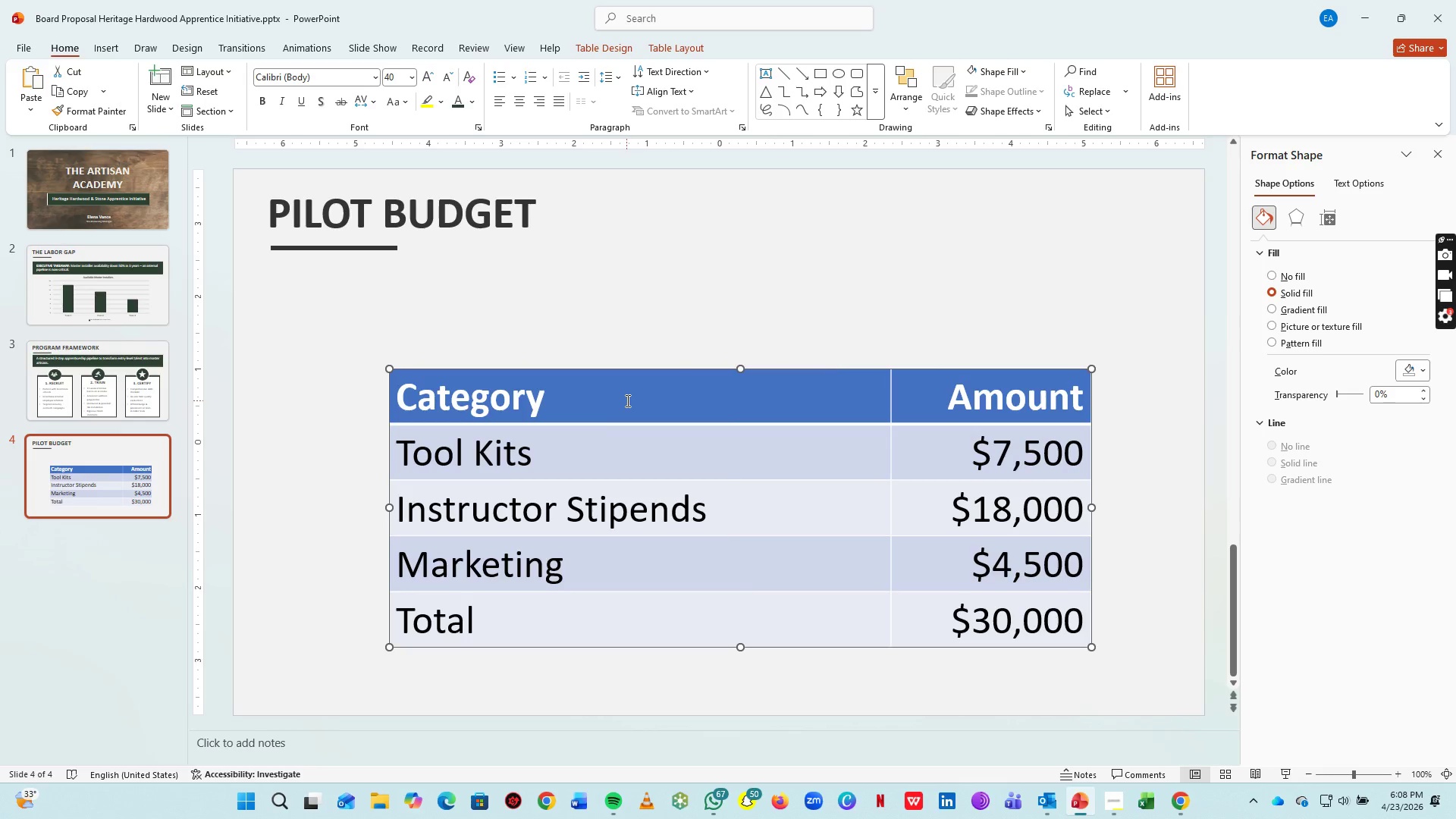 
left_click_drag(start_coordinate=[626, 400], to_coordinate=[933, 410])
 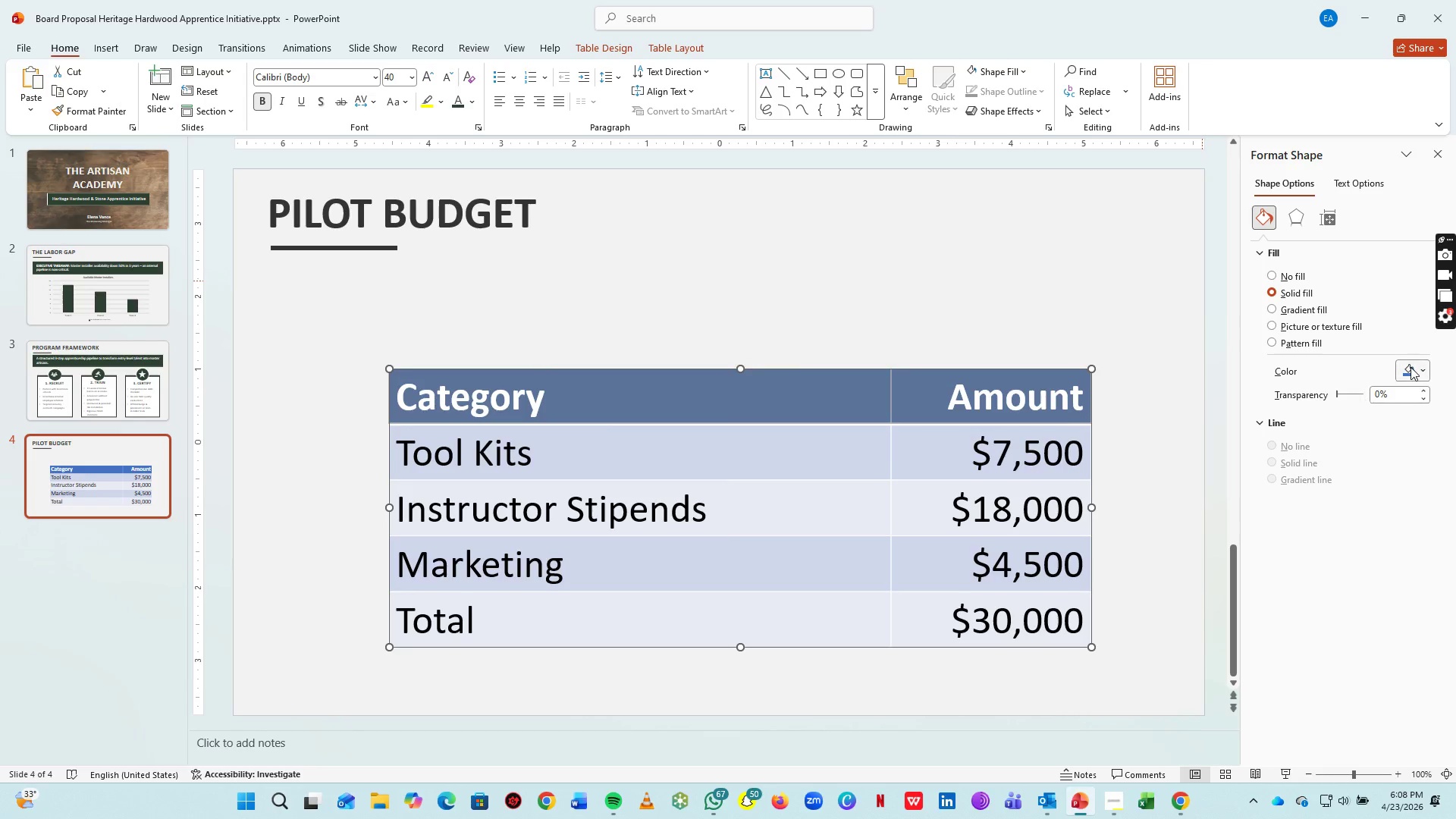 
left_click([1410, 372])
 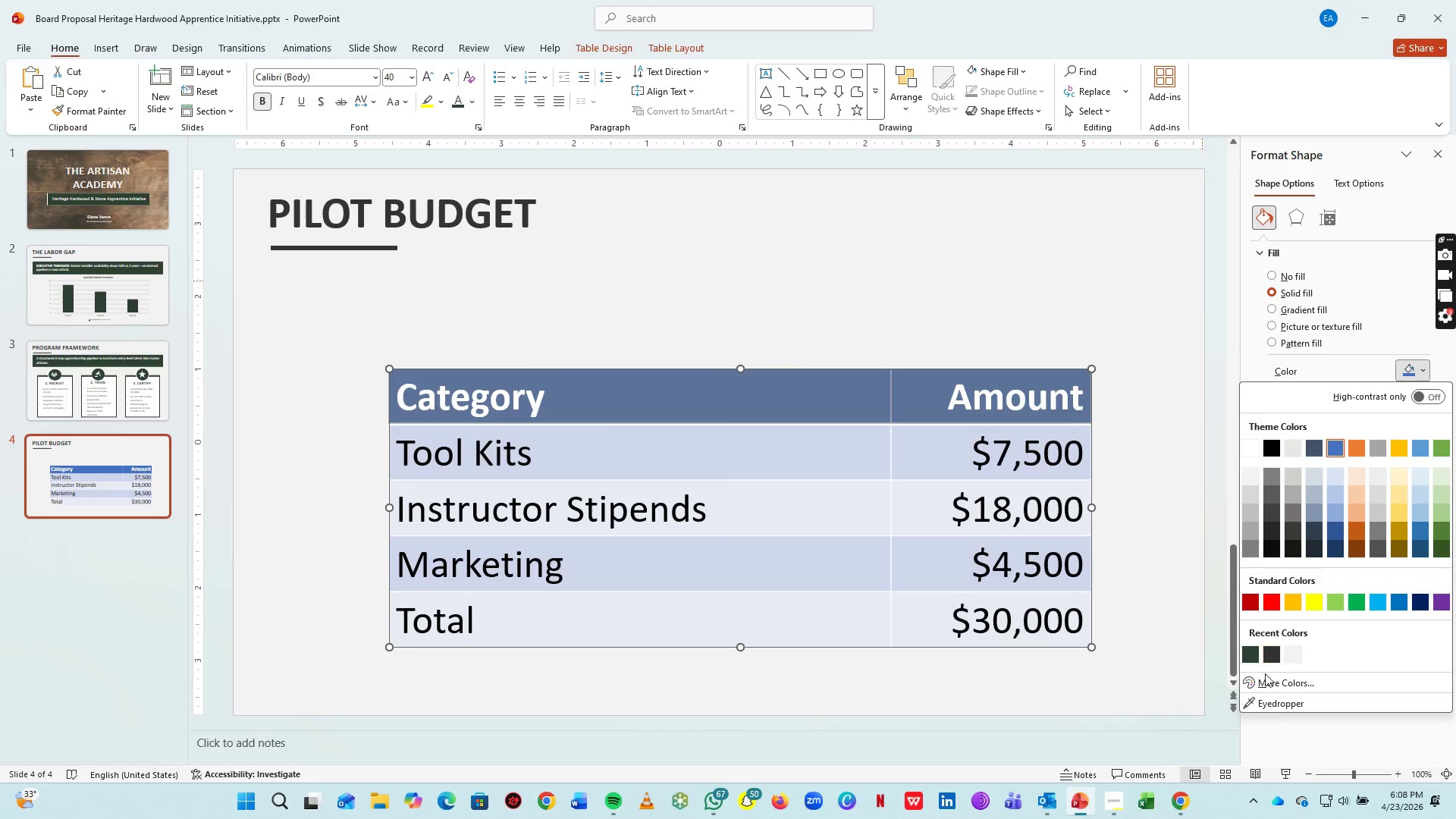 
left_click([1250, 651])
 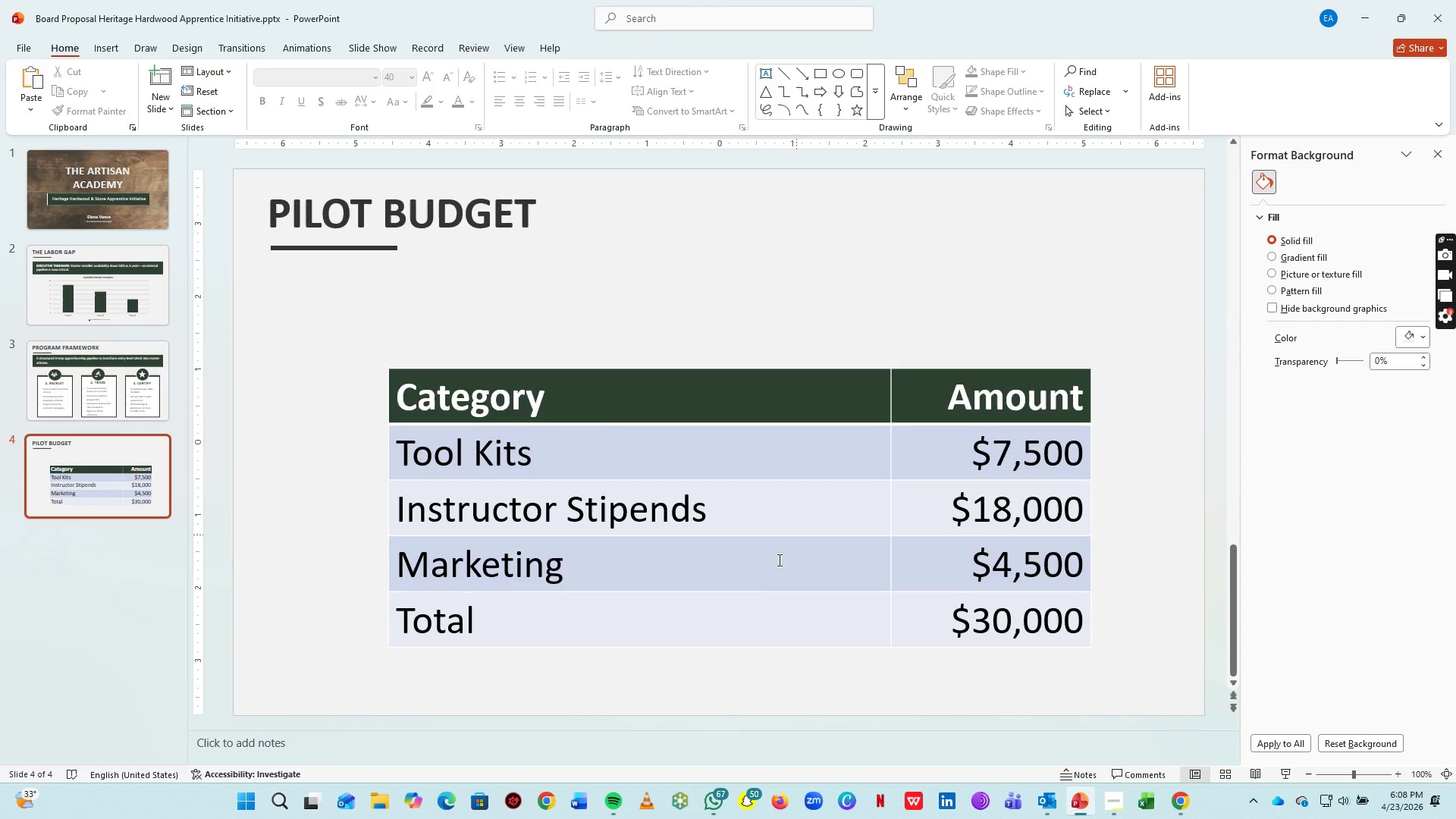 
left_click_drag(start_coordinate=[755, 619], to_coordinate=[1036, 629])
 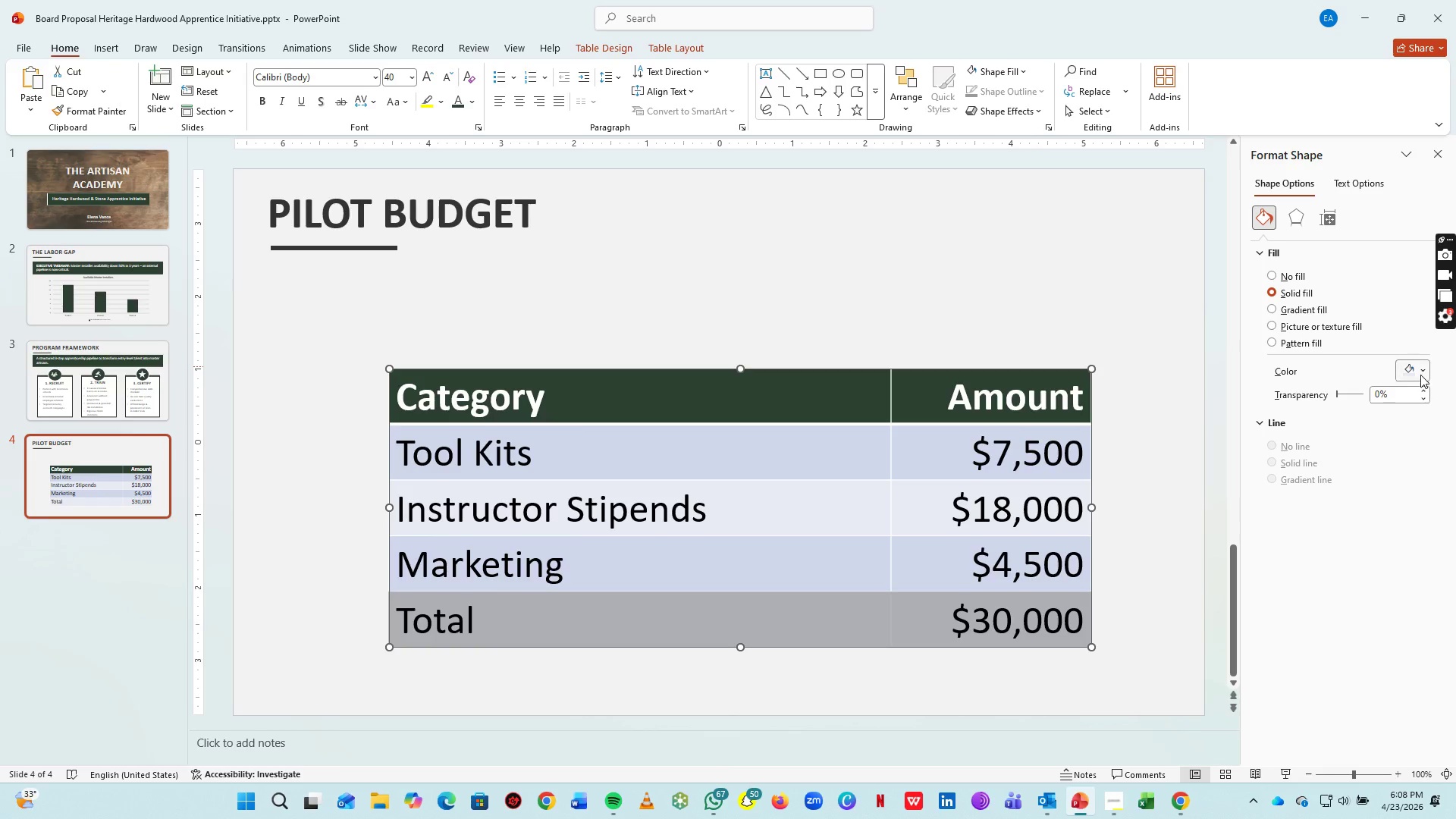 
left_click([1421, 375])
 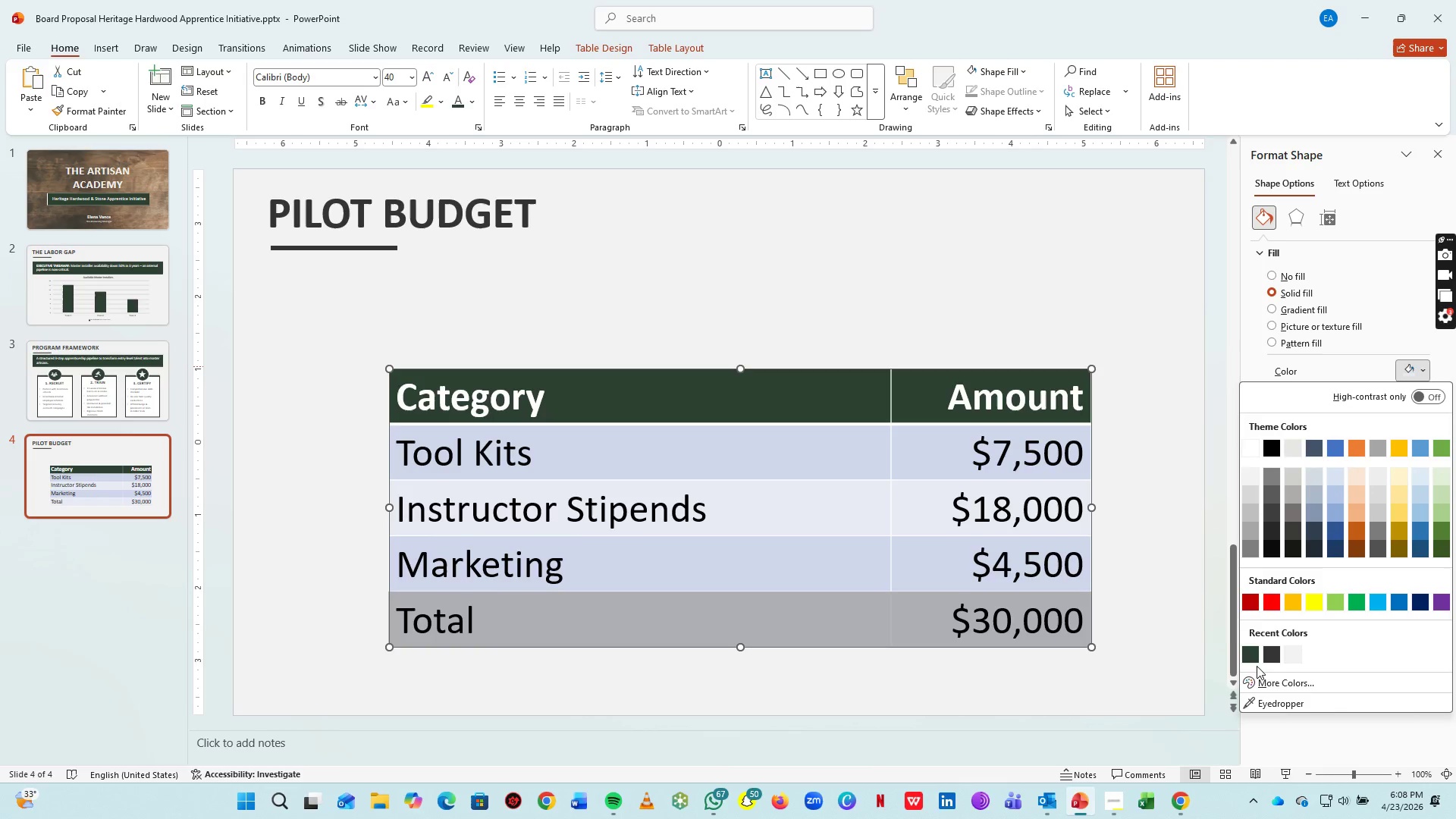 
left_click([1250, 657])
 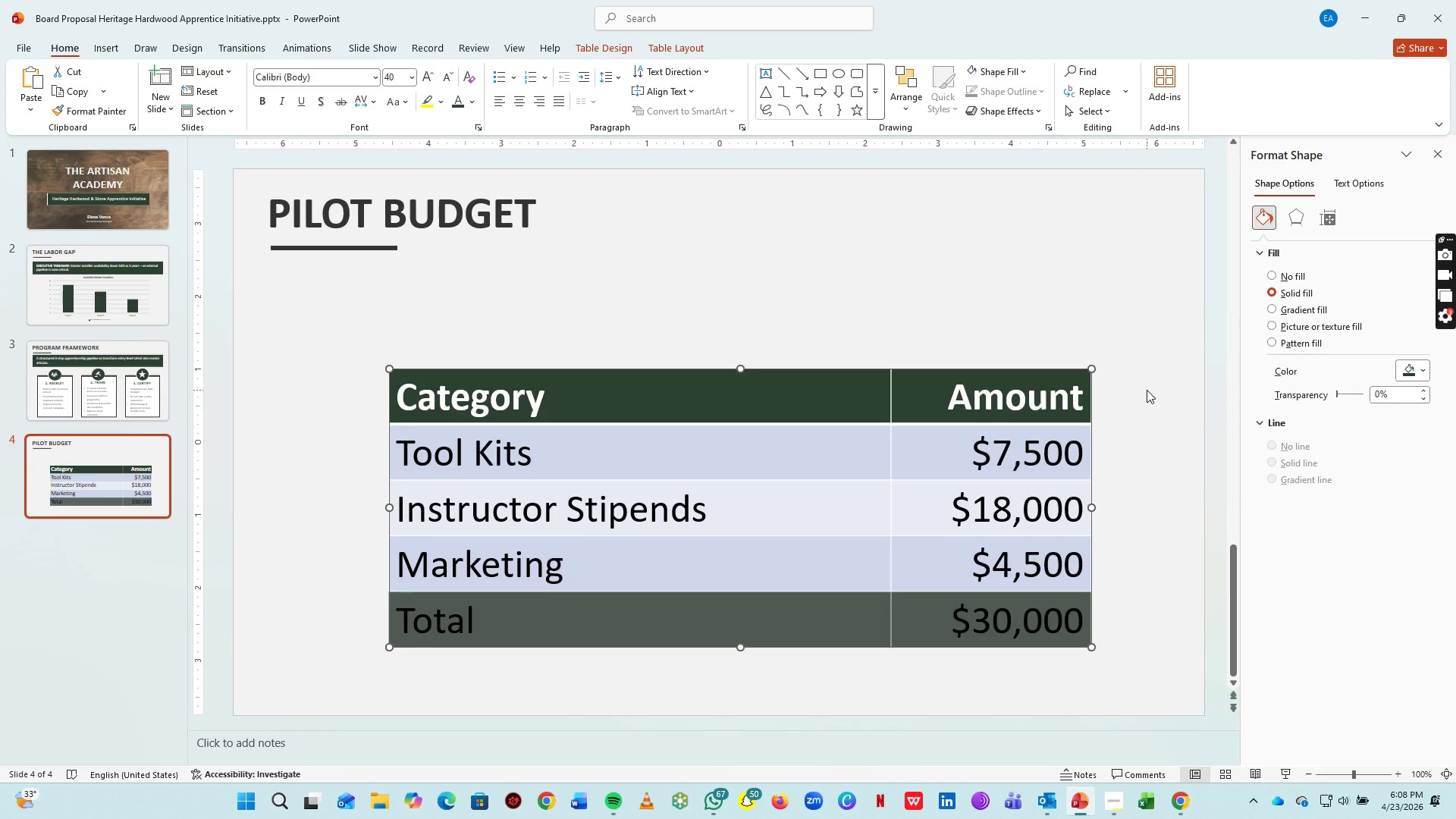 
left_click([1147, 390])
 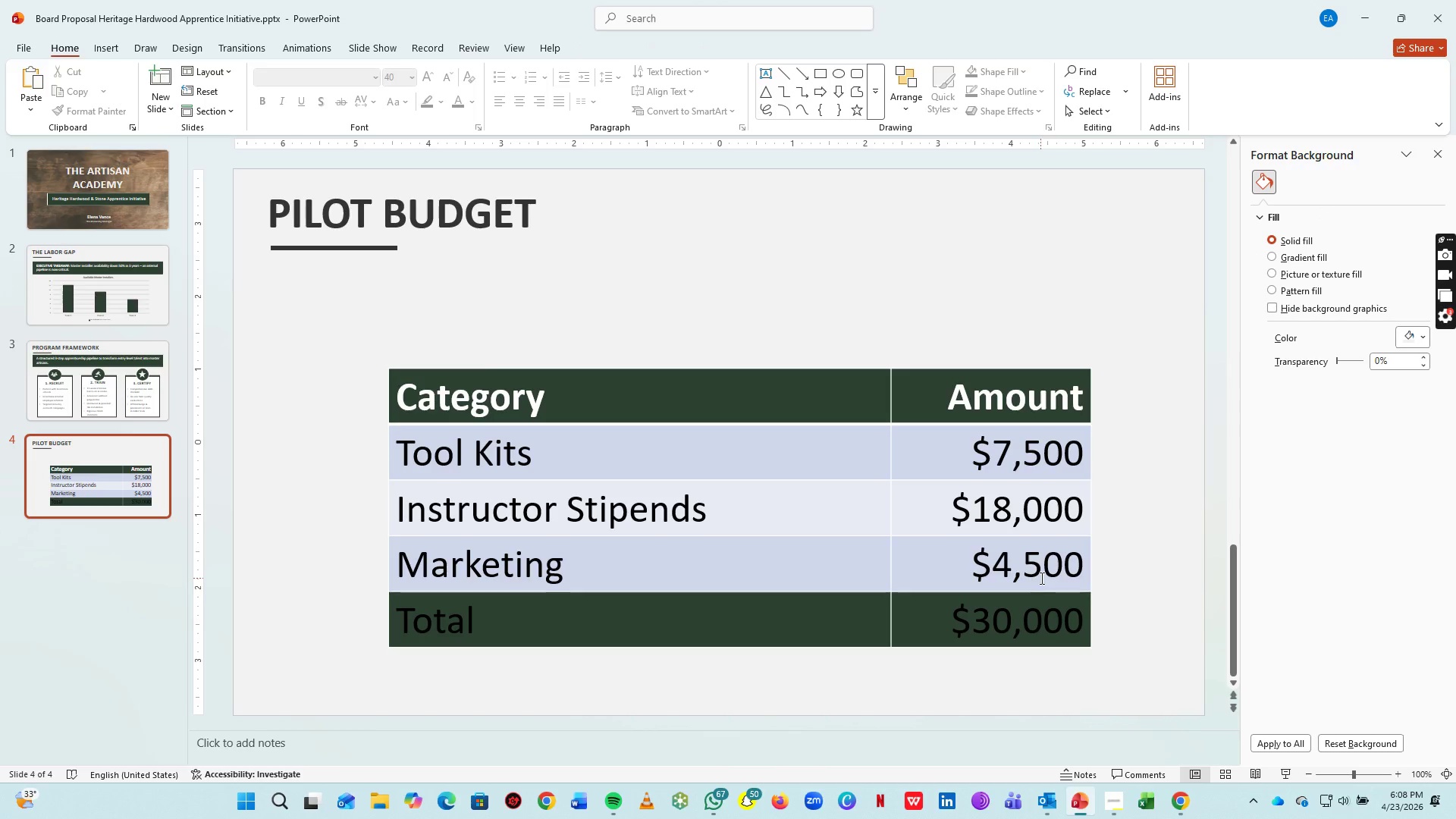 
left_click_drag(start_coordinate=[1046, 578], to_coordinate=[666, 456])
 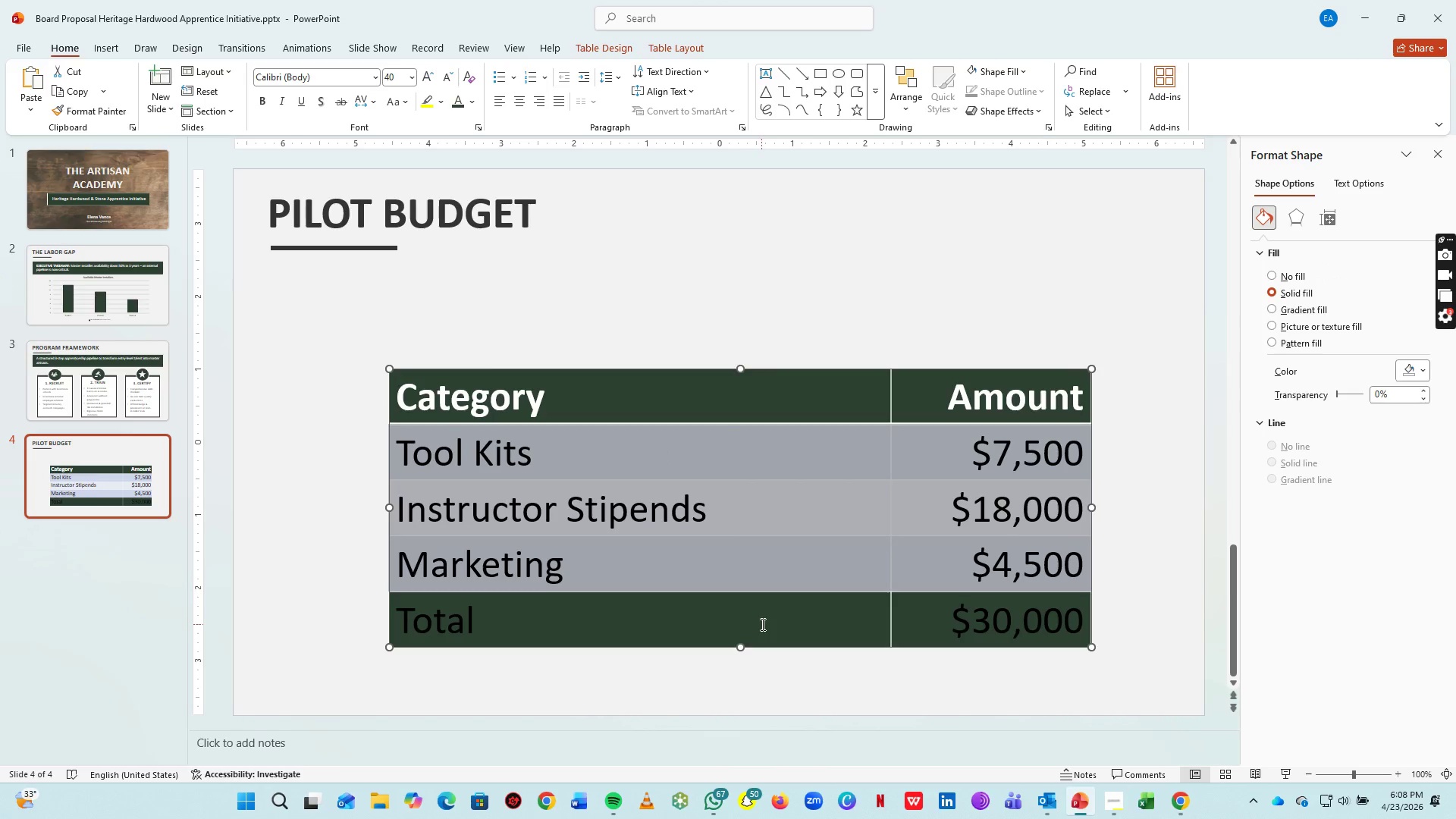 
left_click_drag(start_coordinate=[761, 624], to_coordinate=[1021, 627])
 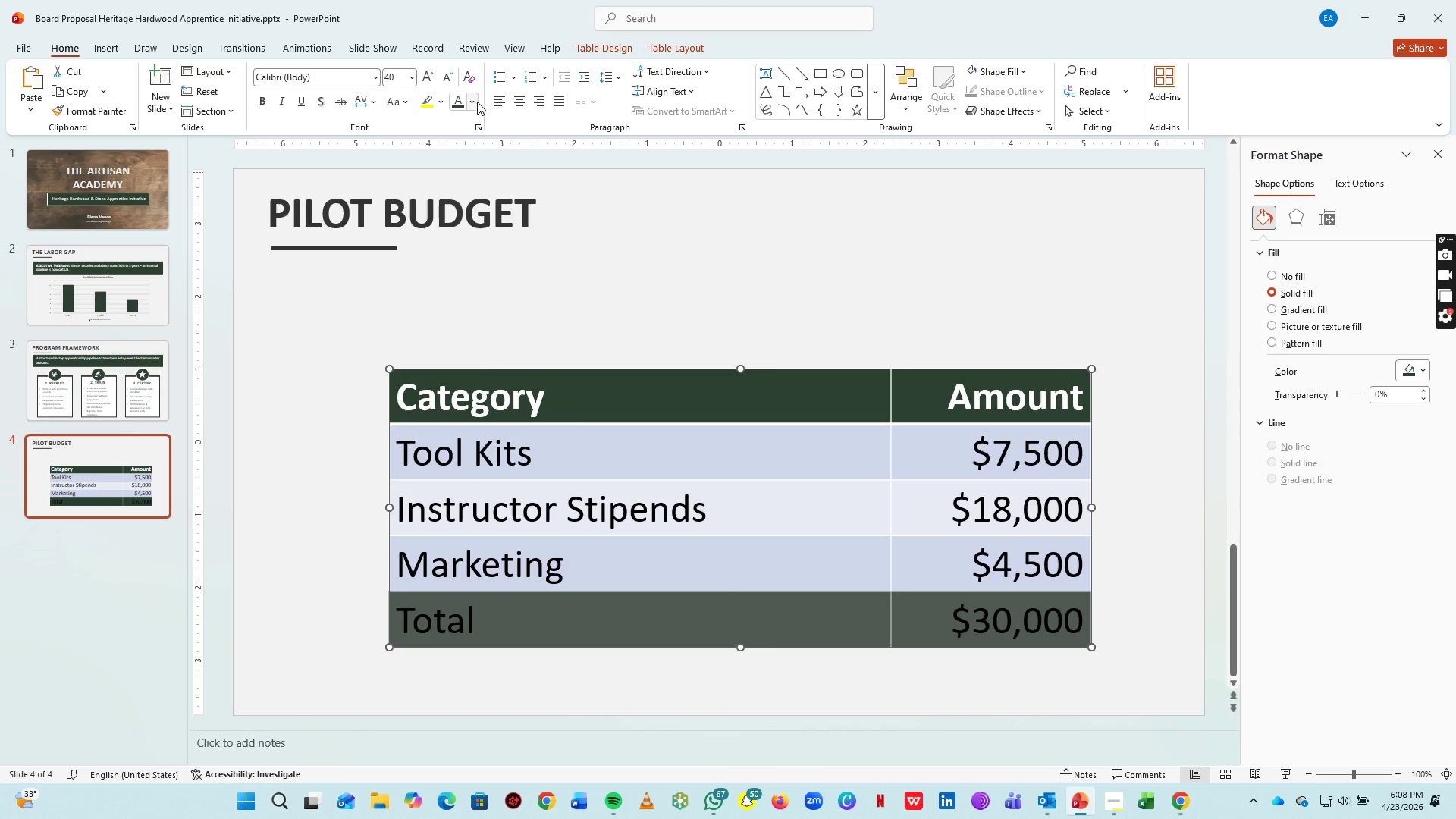 
left_click([476, 100])
 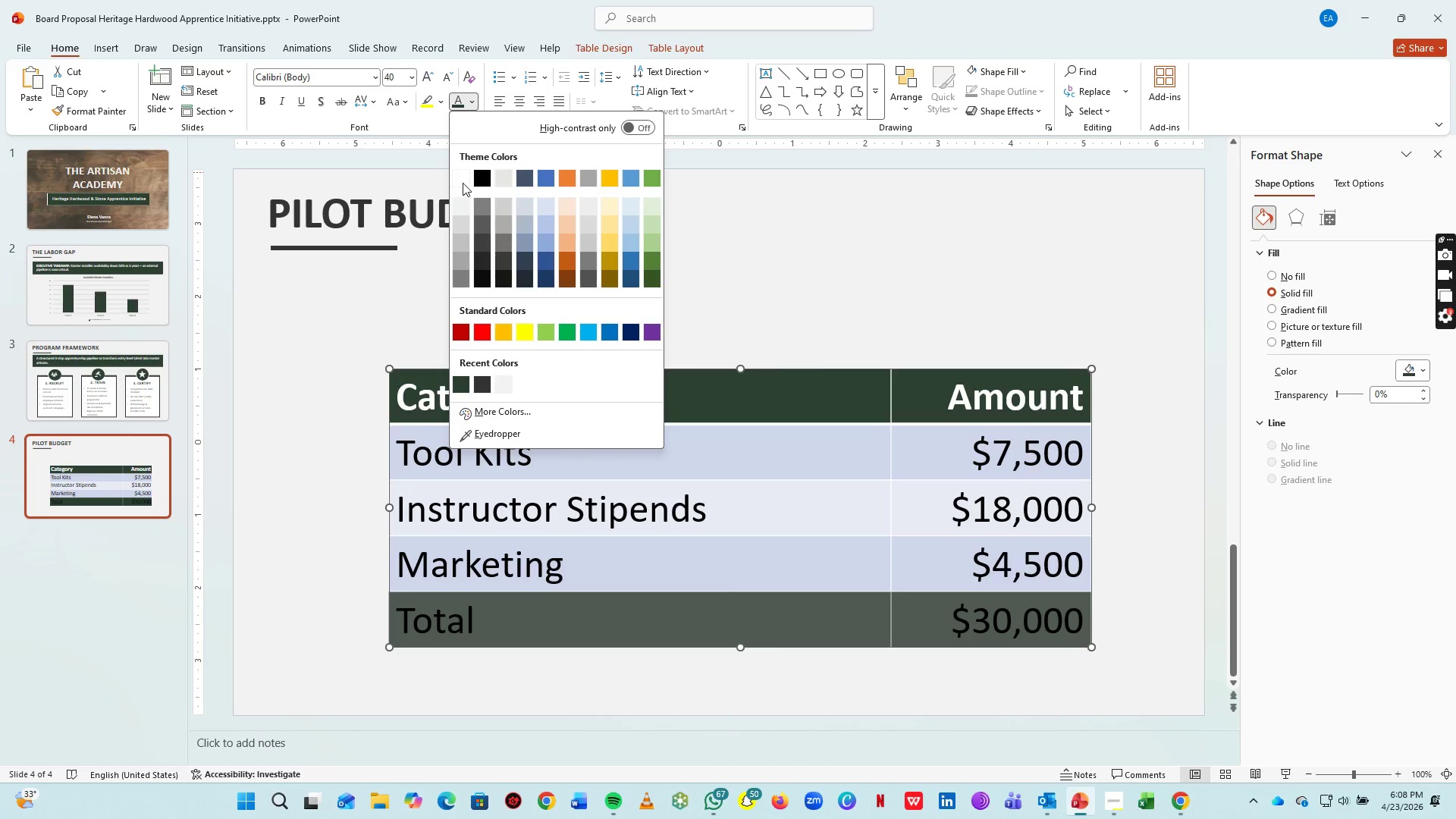 
left_click([463, 183])
 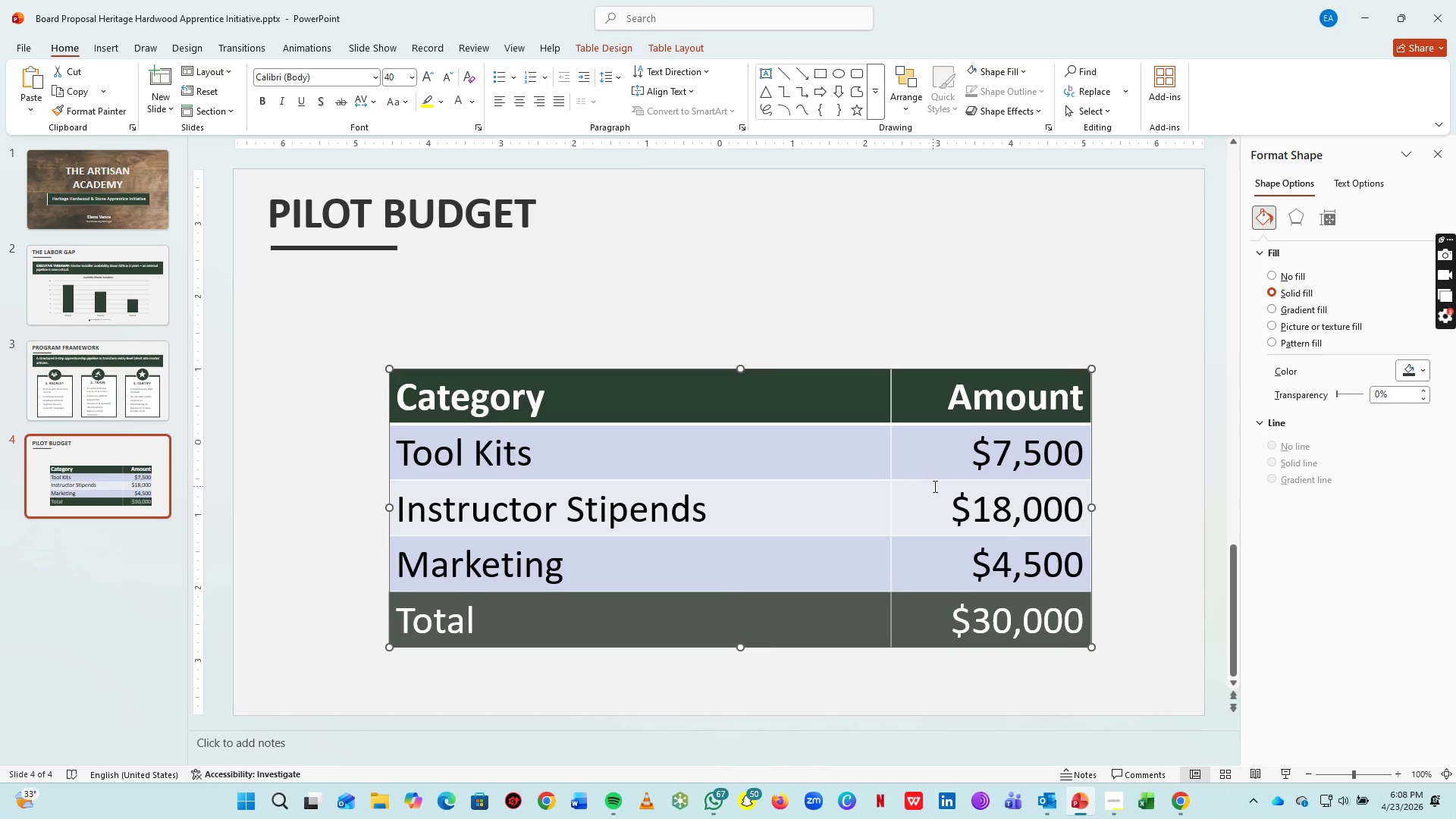 
hold_key(key=ControlLeft, duration=1.19)
 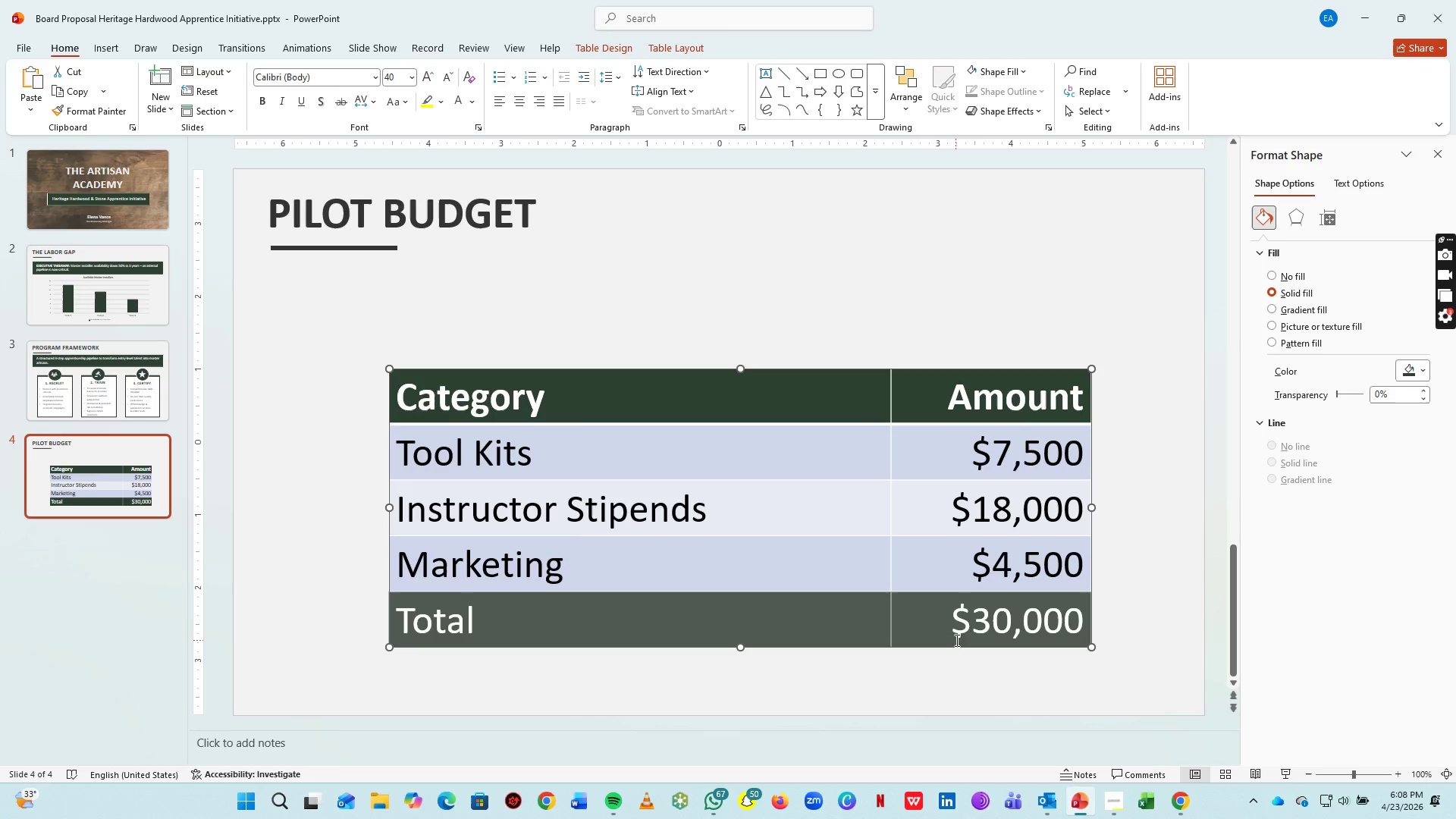 
key(Control+B)
 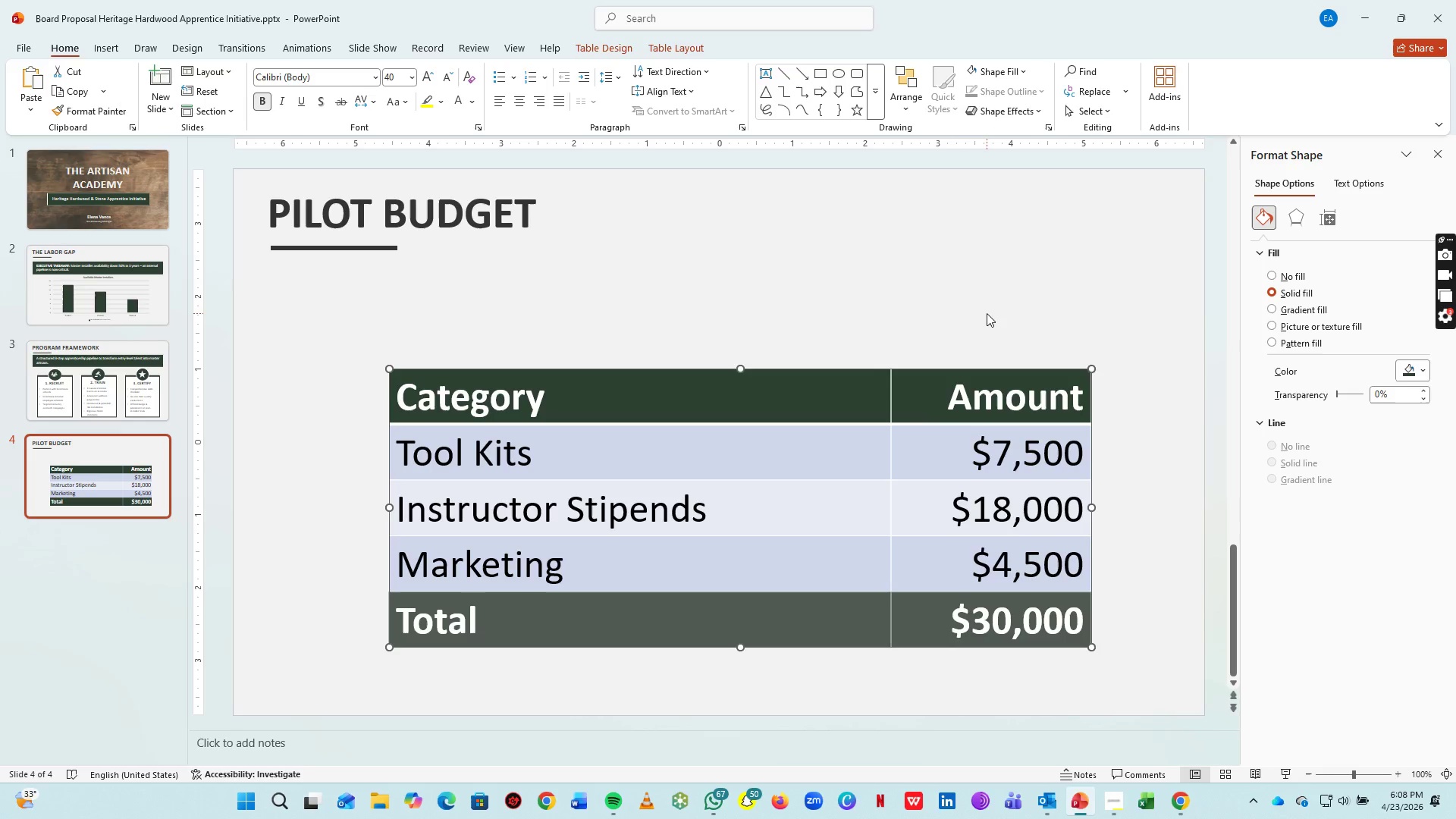 
left_click([987, 313])
 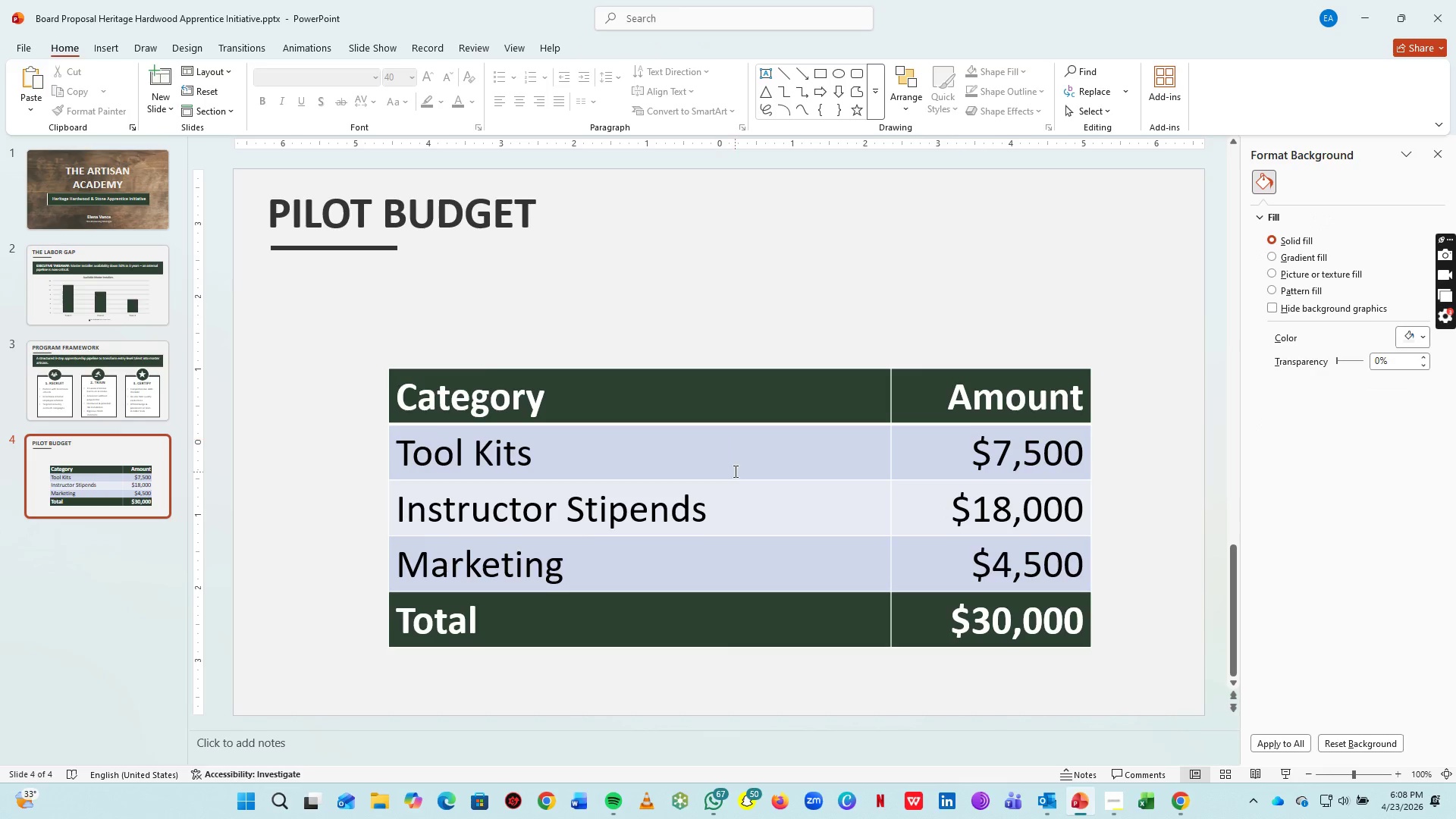 
left_click_drag(start_coordinate=[729, 466], to_coordinate=[1013, 569])